 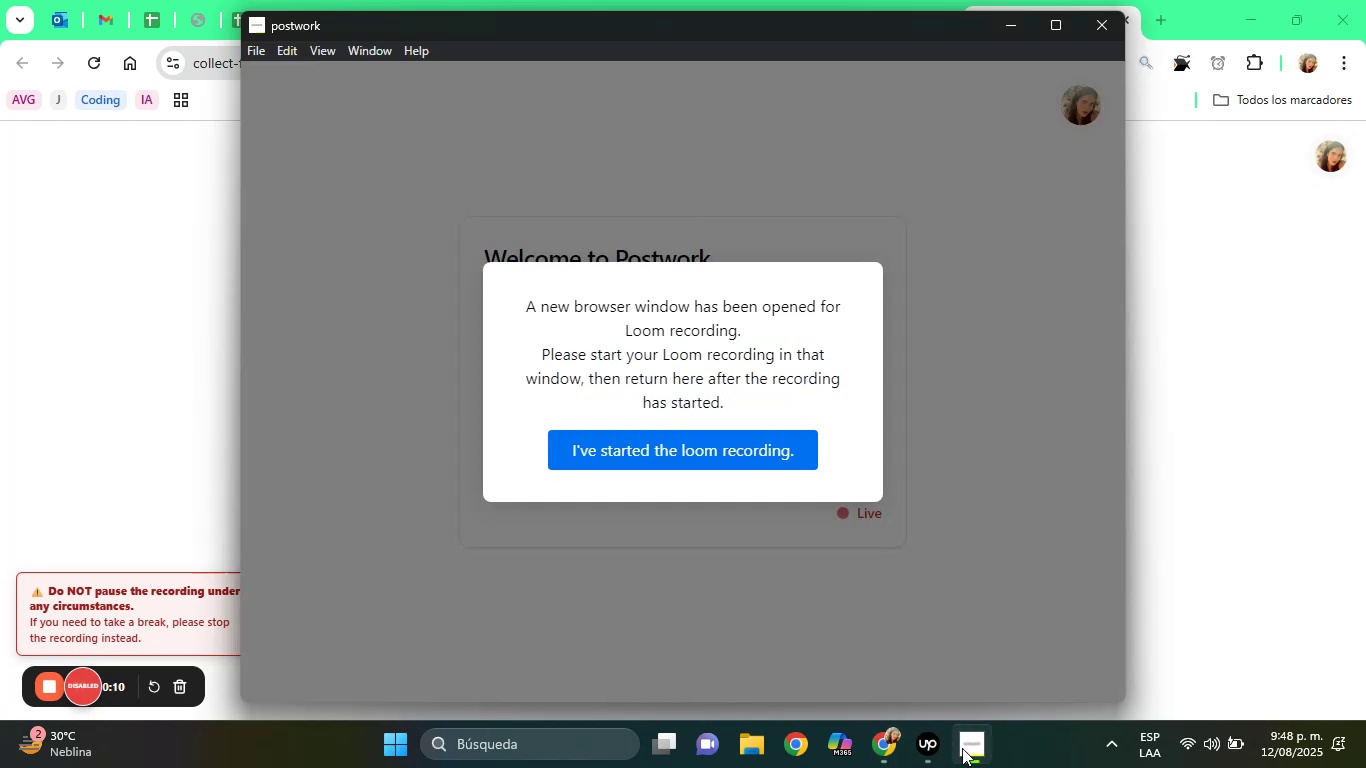 
double_click([725, 467])
 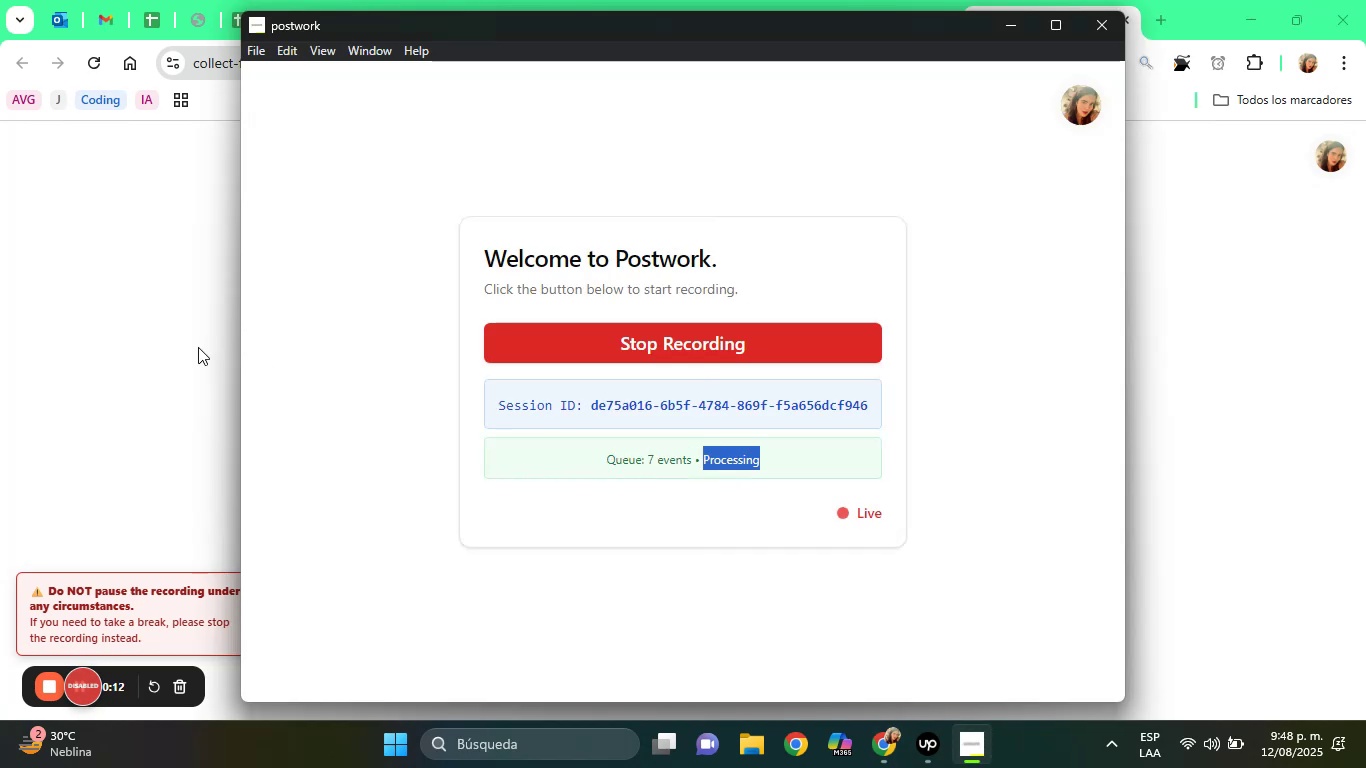 
left_click([197, 347])
 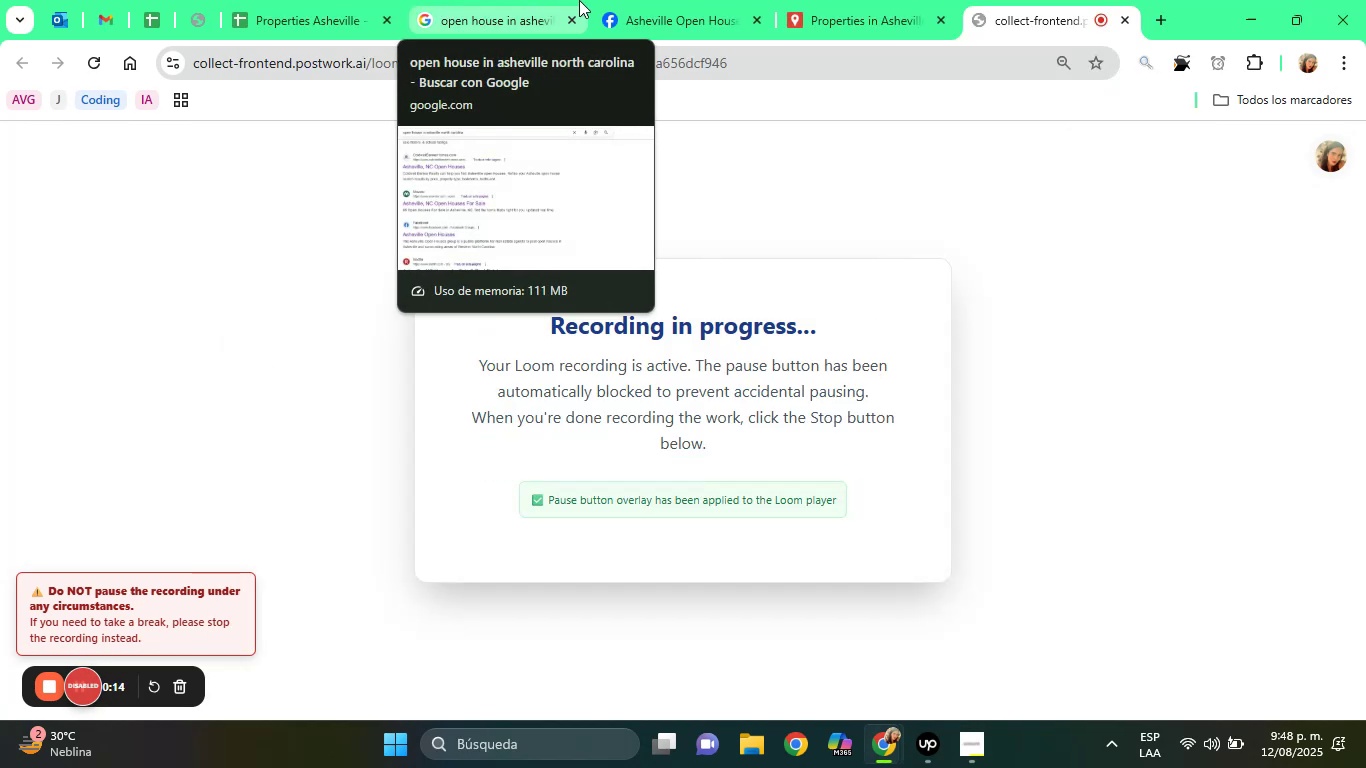 
left_click([528, 0])
 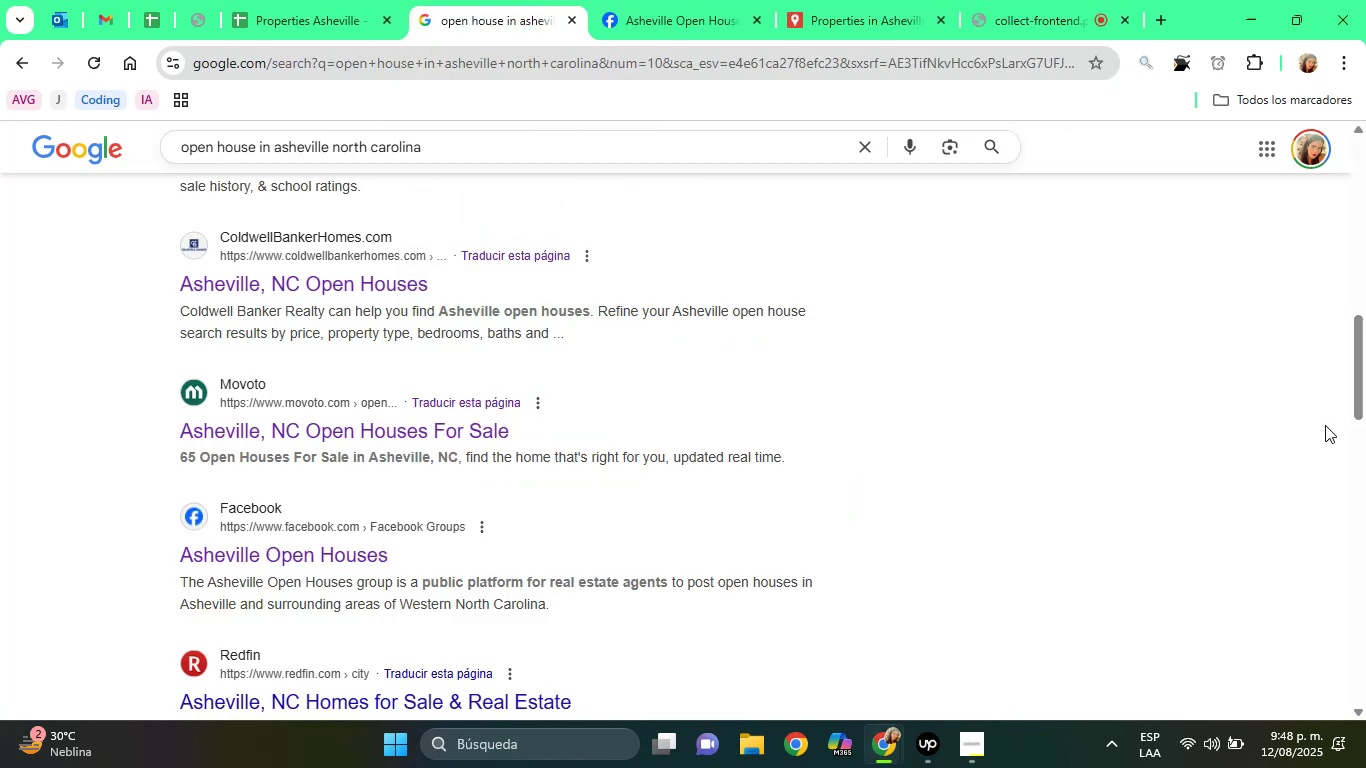 
left_click_drag(start_coordinate=[1365, 389], to_coordinate=[1365, 462])
 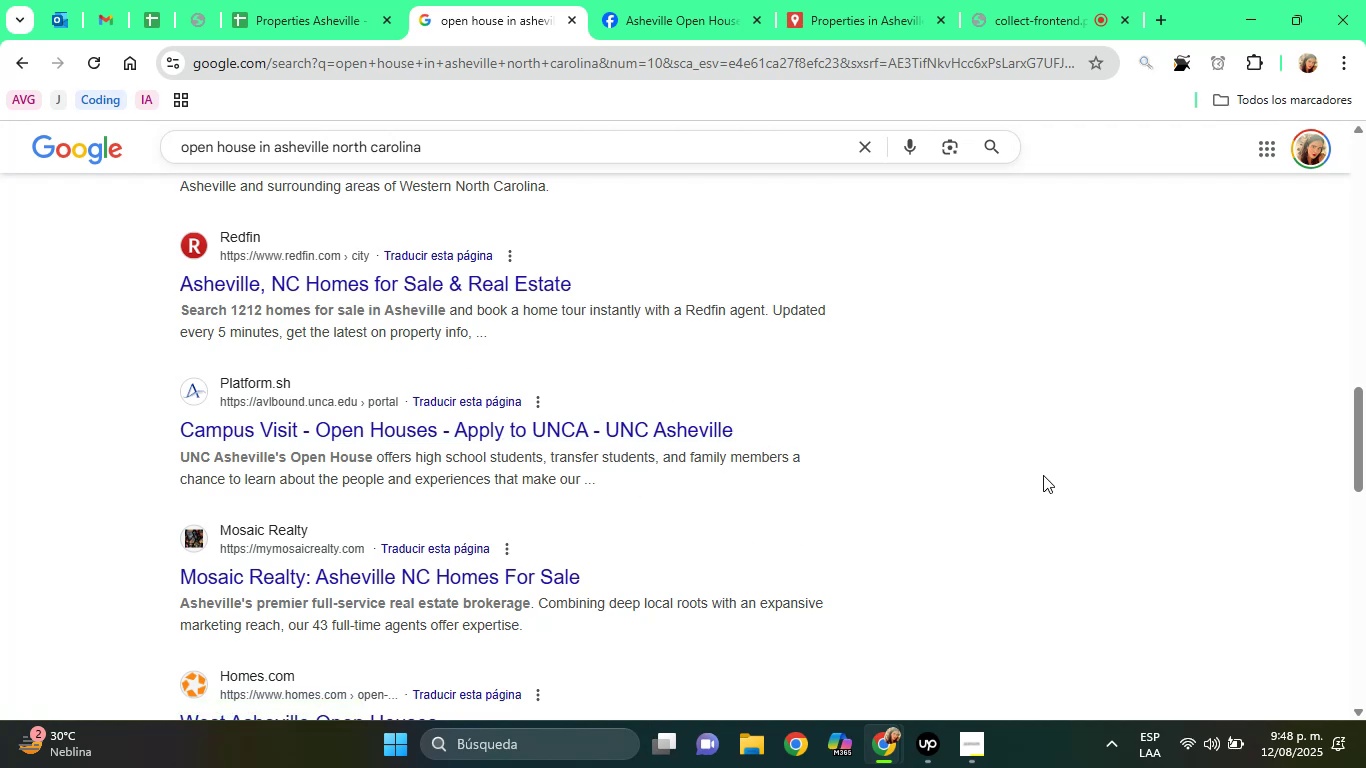 
wait(13.32)
 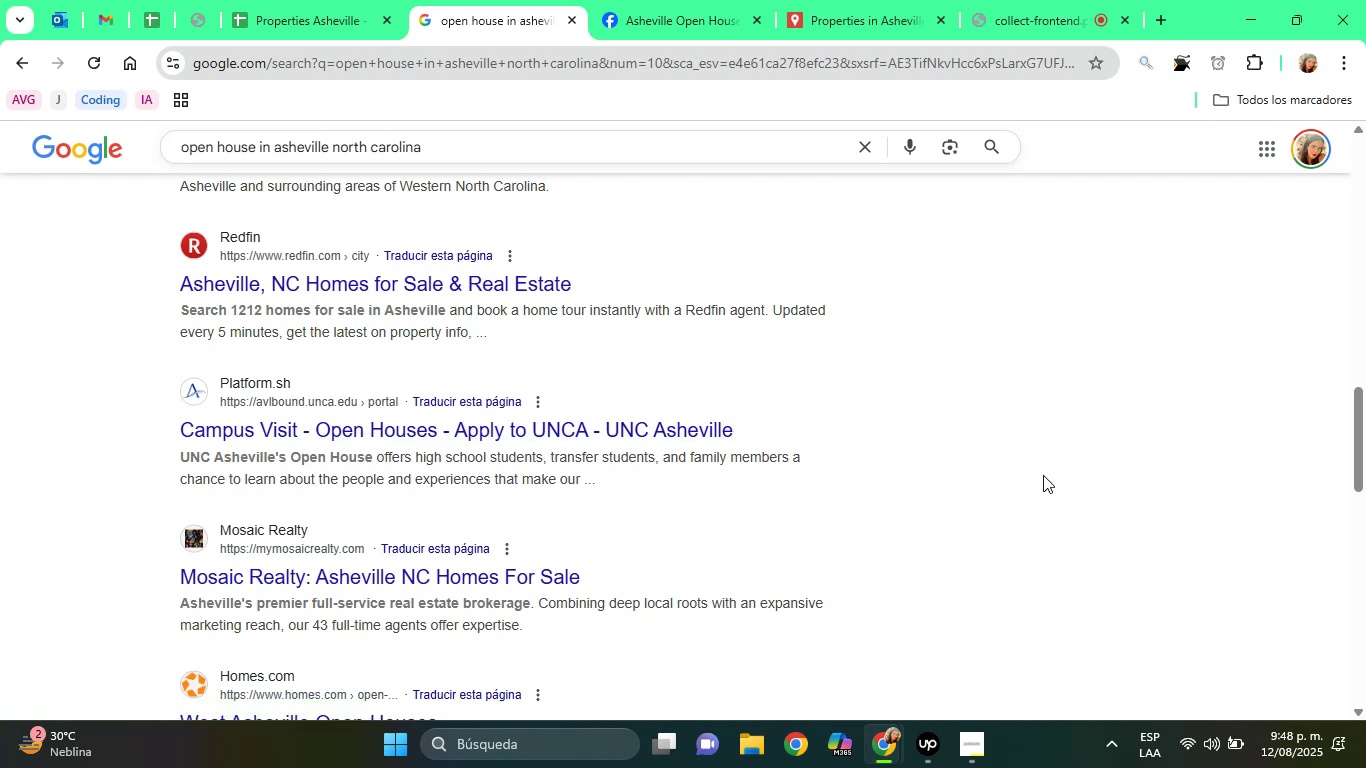 
left_click_drag(start_coordinate=[1365, 452], to_coordinate=[1365, 535])
 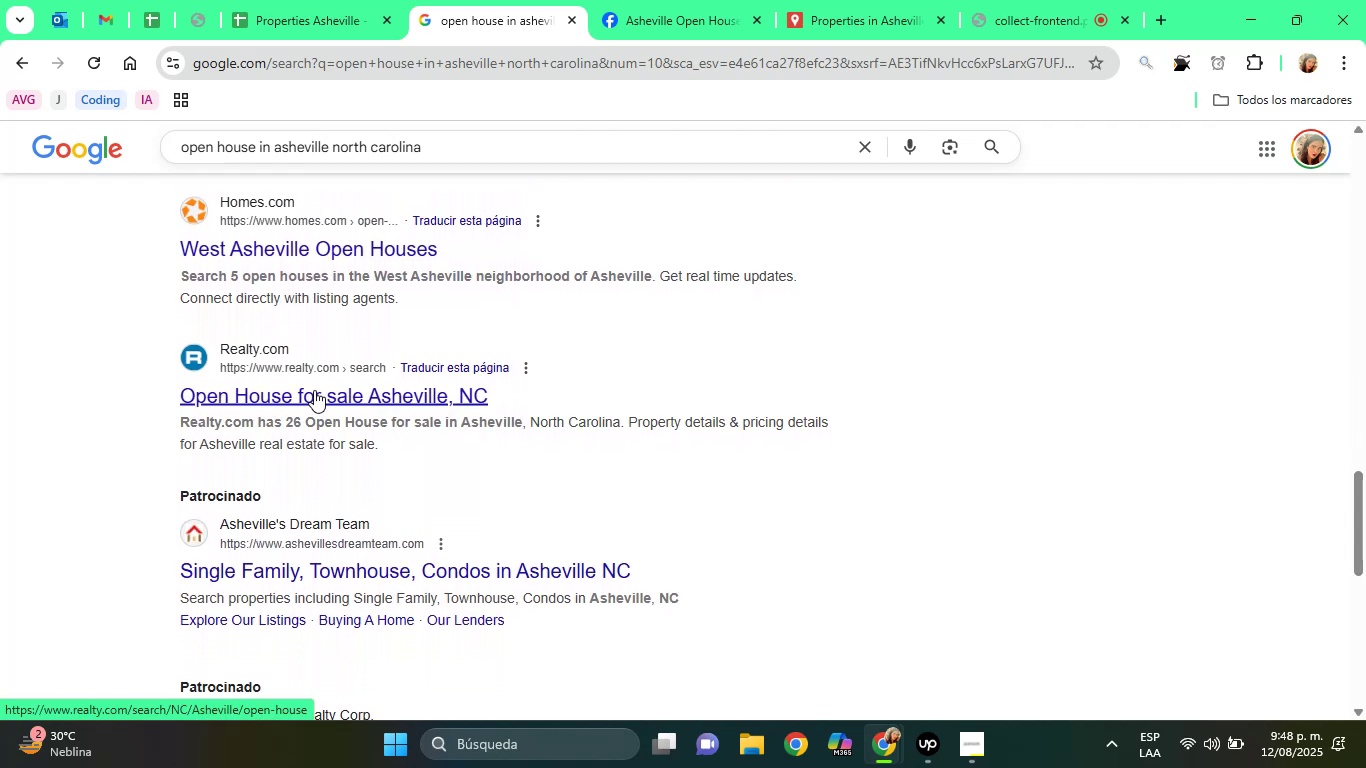 
right_click([314, 390])
 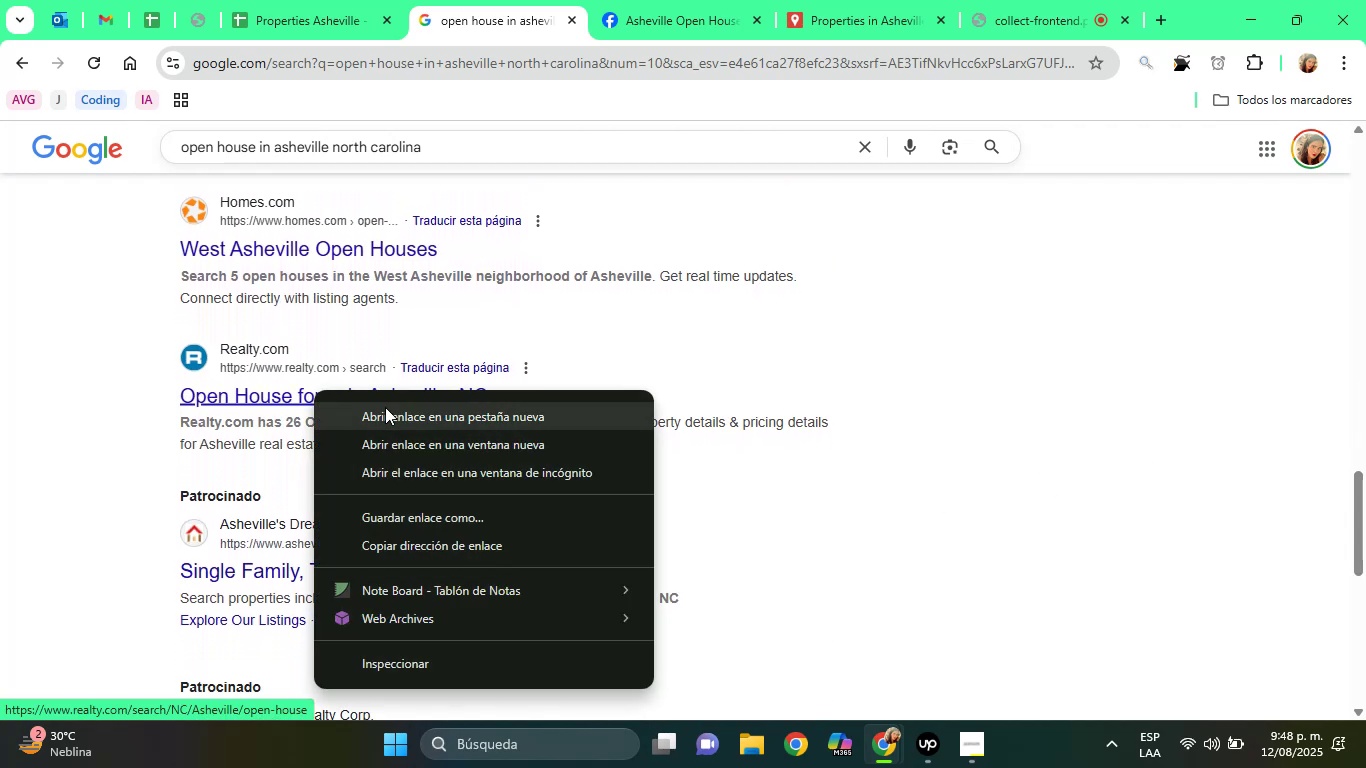 
left_click([385, 407])
 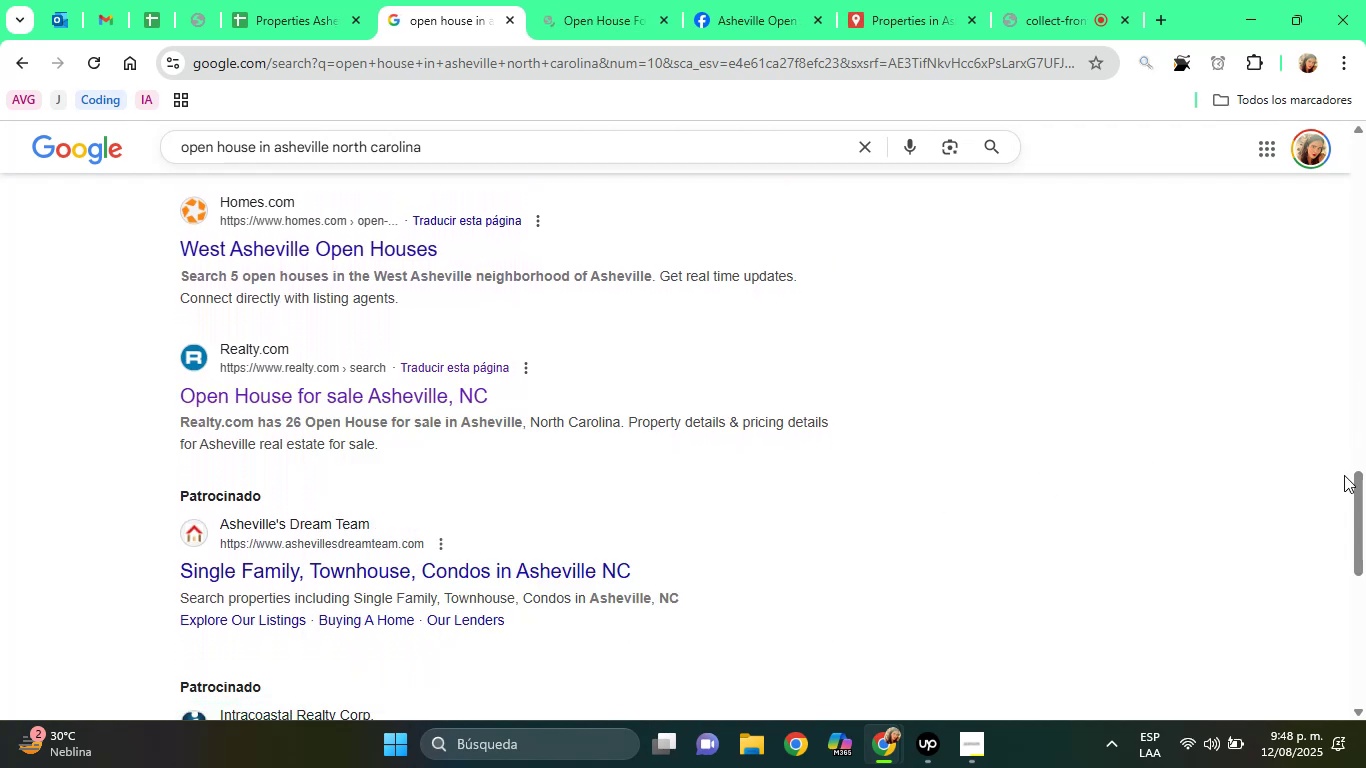 
left_click_drag(start_coordinate=[1365, 492], to_coordinate=[1365, 616])
 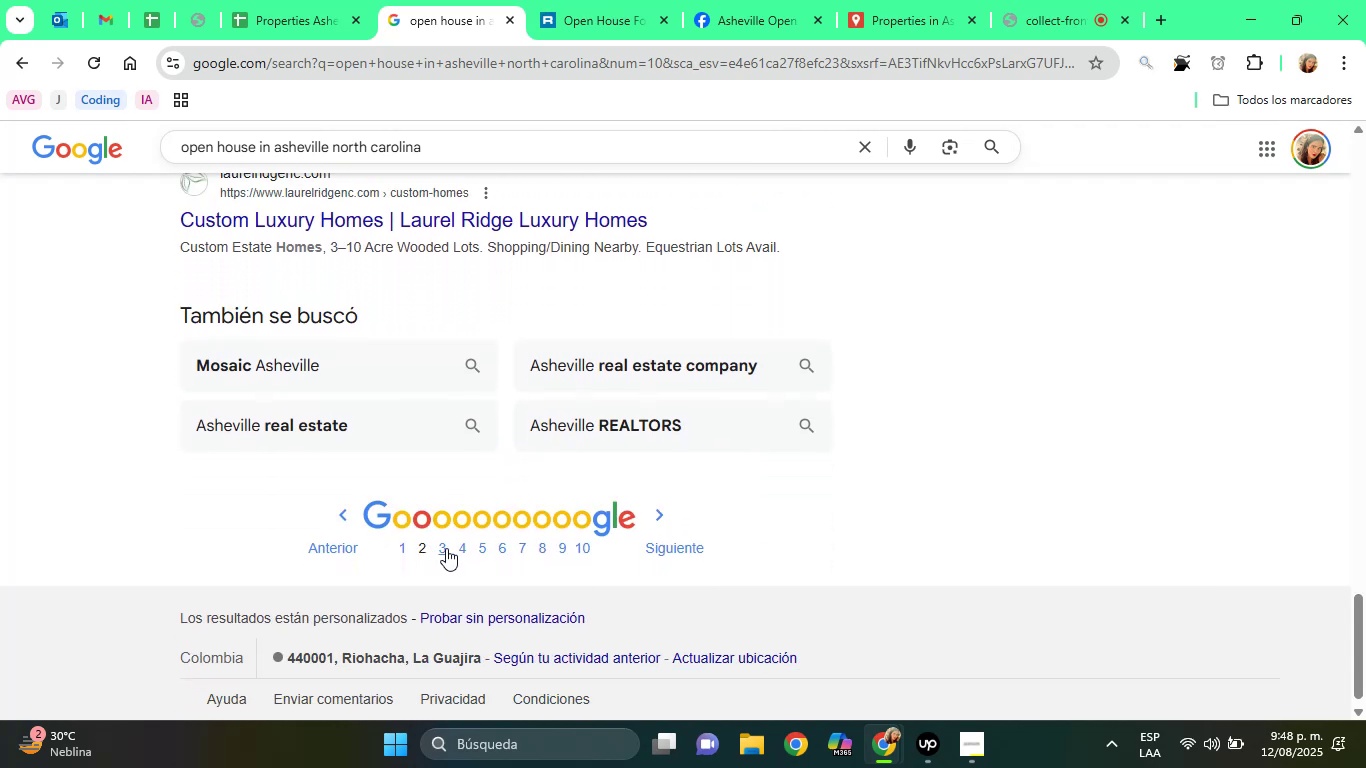 
left_click([447, 549])
 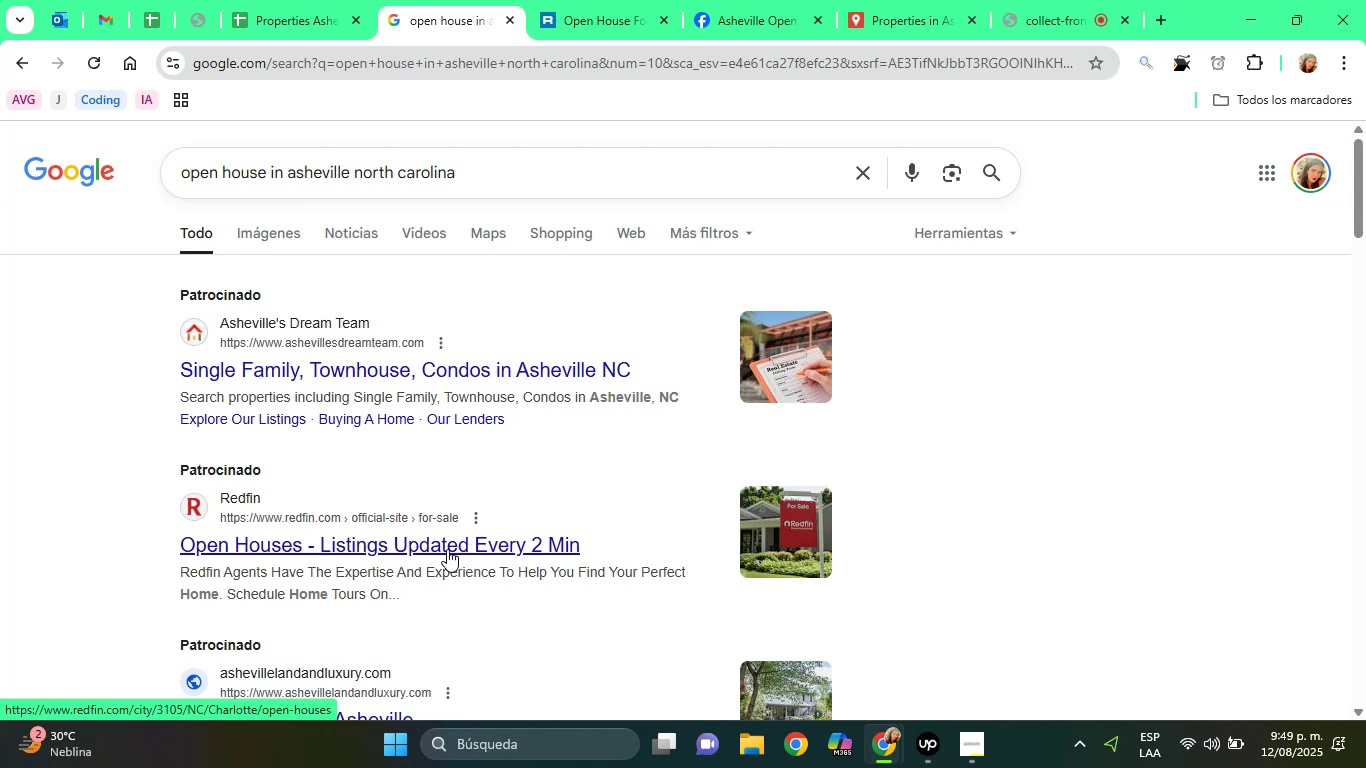 
wait(67.61)
 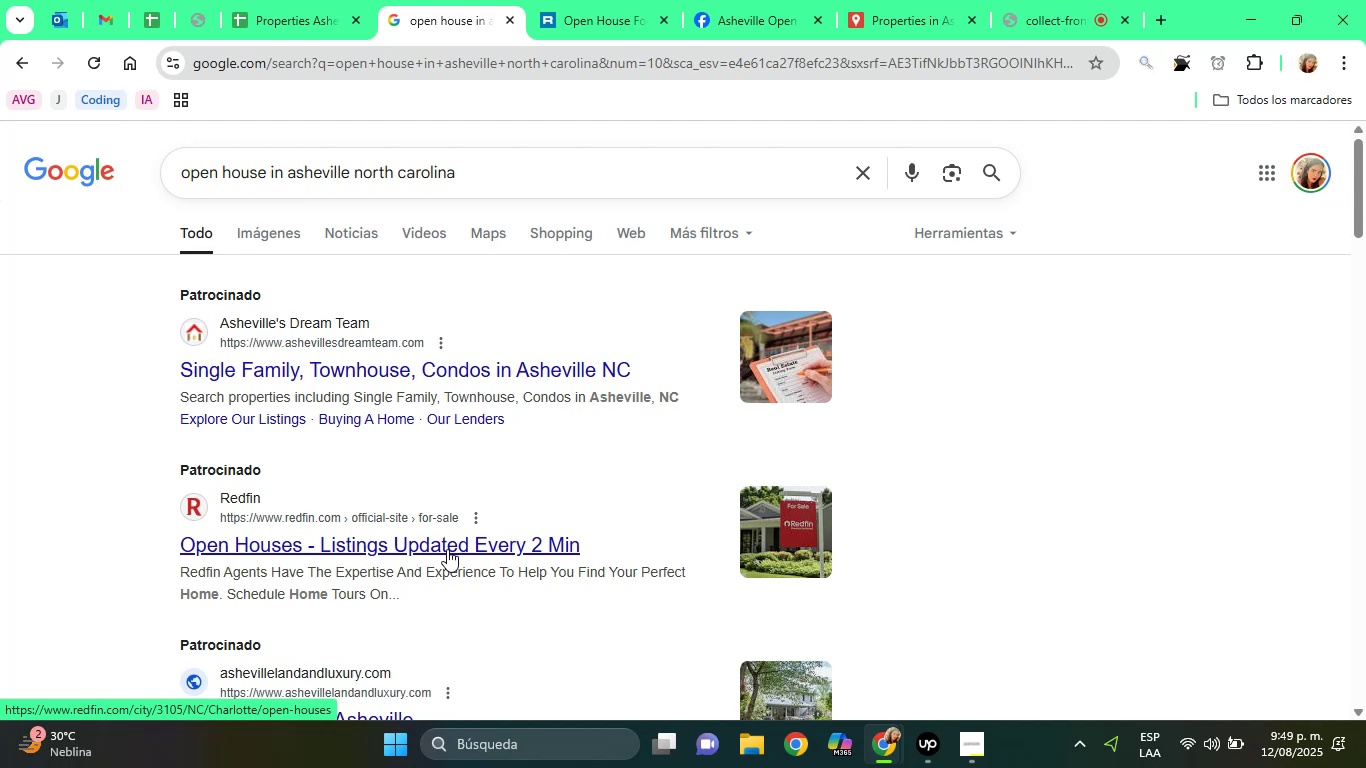 
left_click_drag(start_coordinate=[1355, 156], to_coordinate=[1362, 296])
 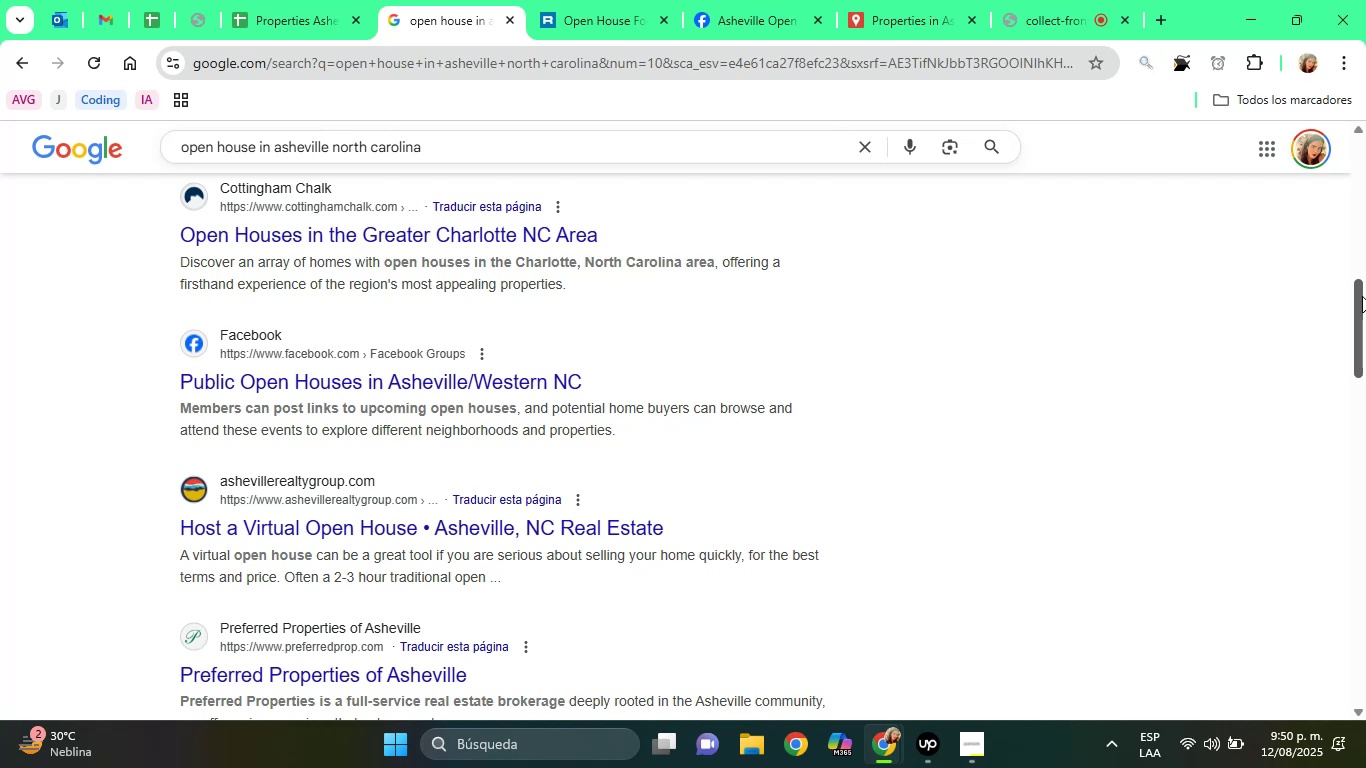 
wait(15.95)
 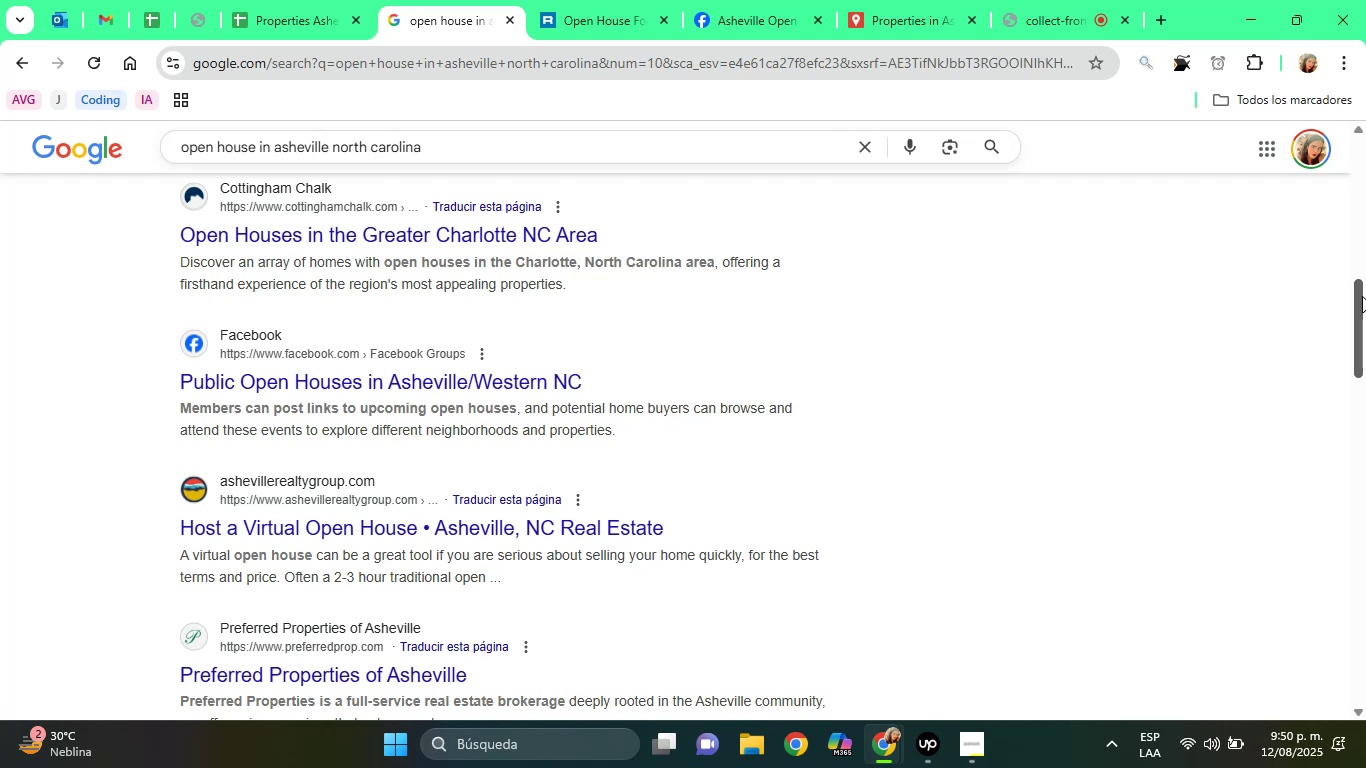 
left_click_drag(start_coordinate=[1353, 313], to_coordinate=[1362, 378])
 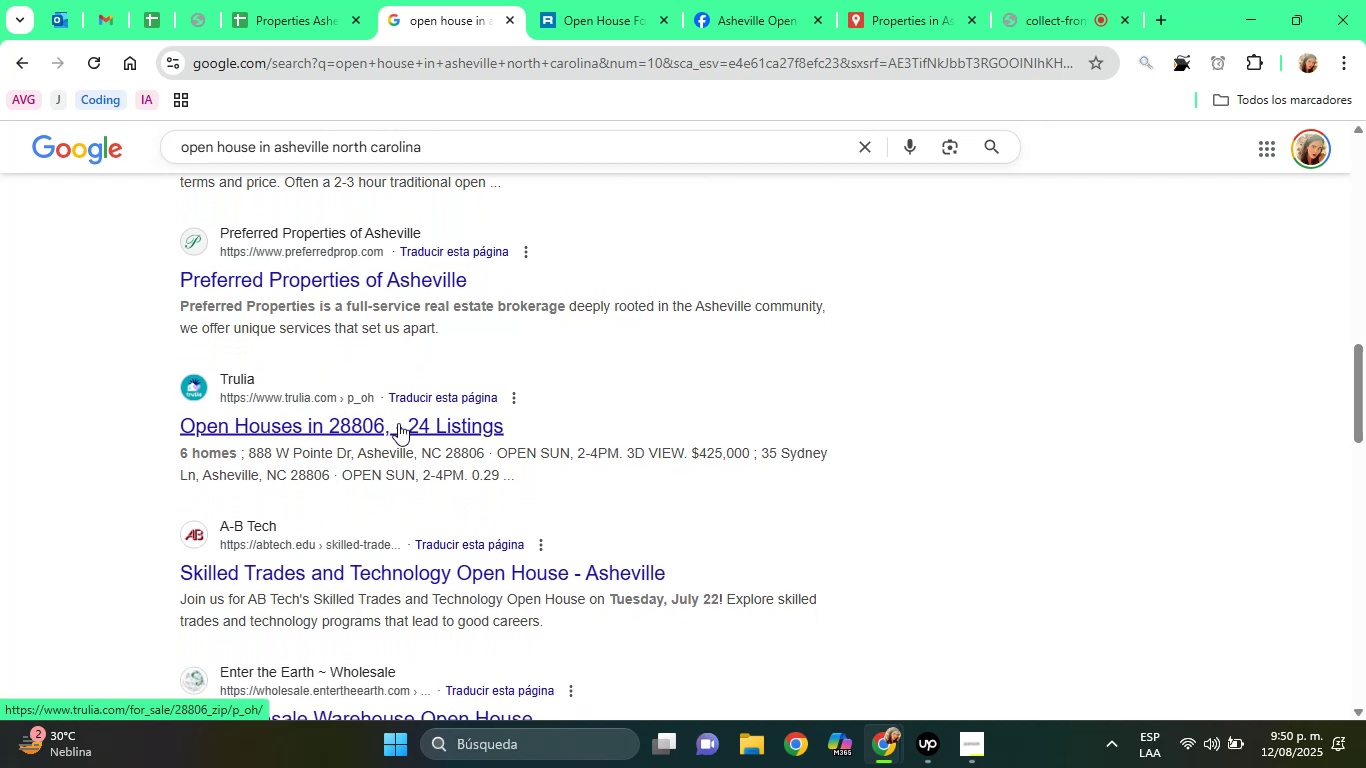 
left_click([569, 0])
 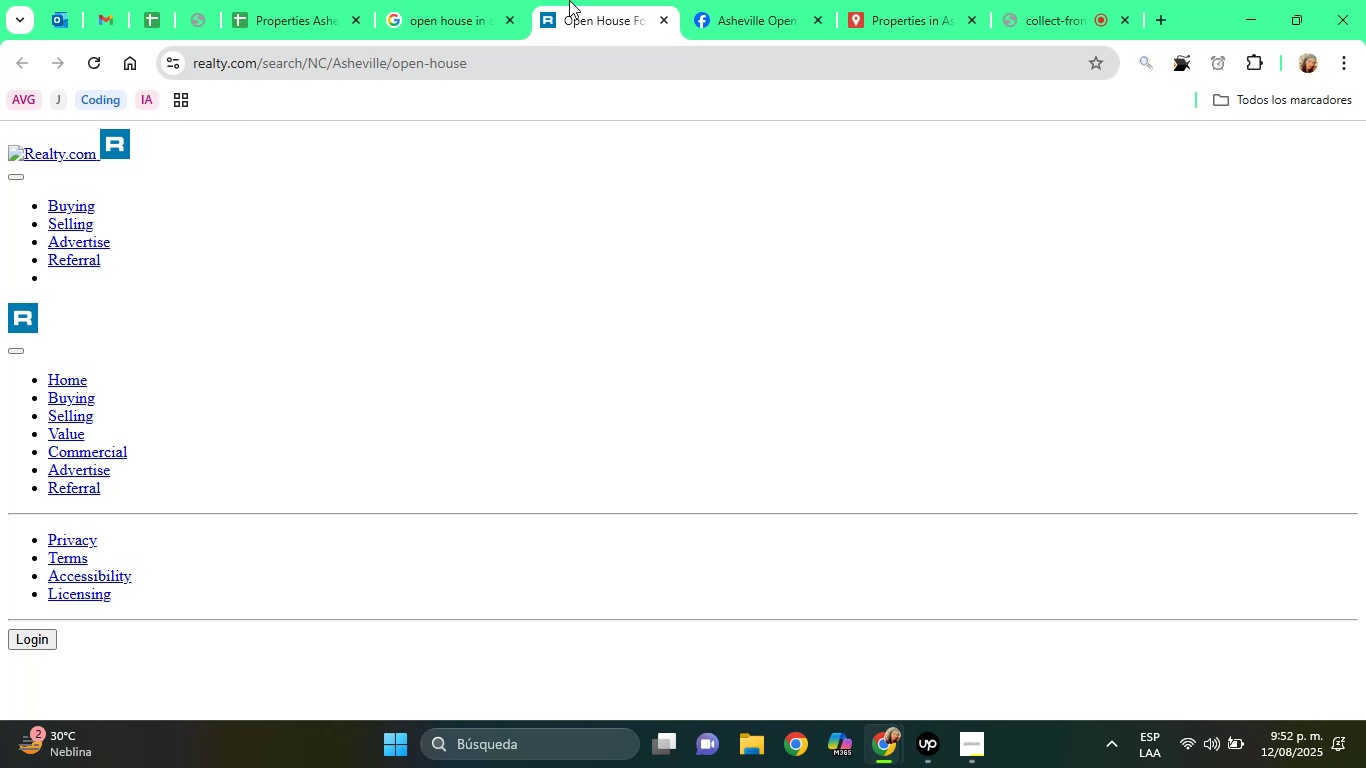 
wait(98.43)
 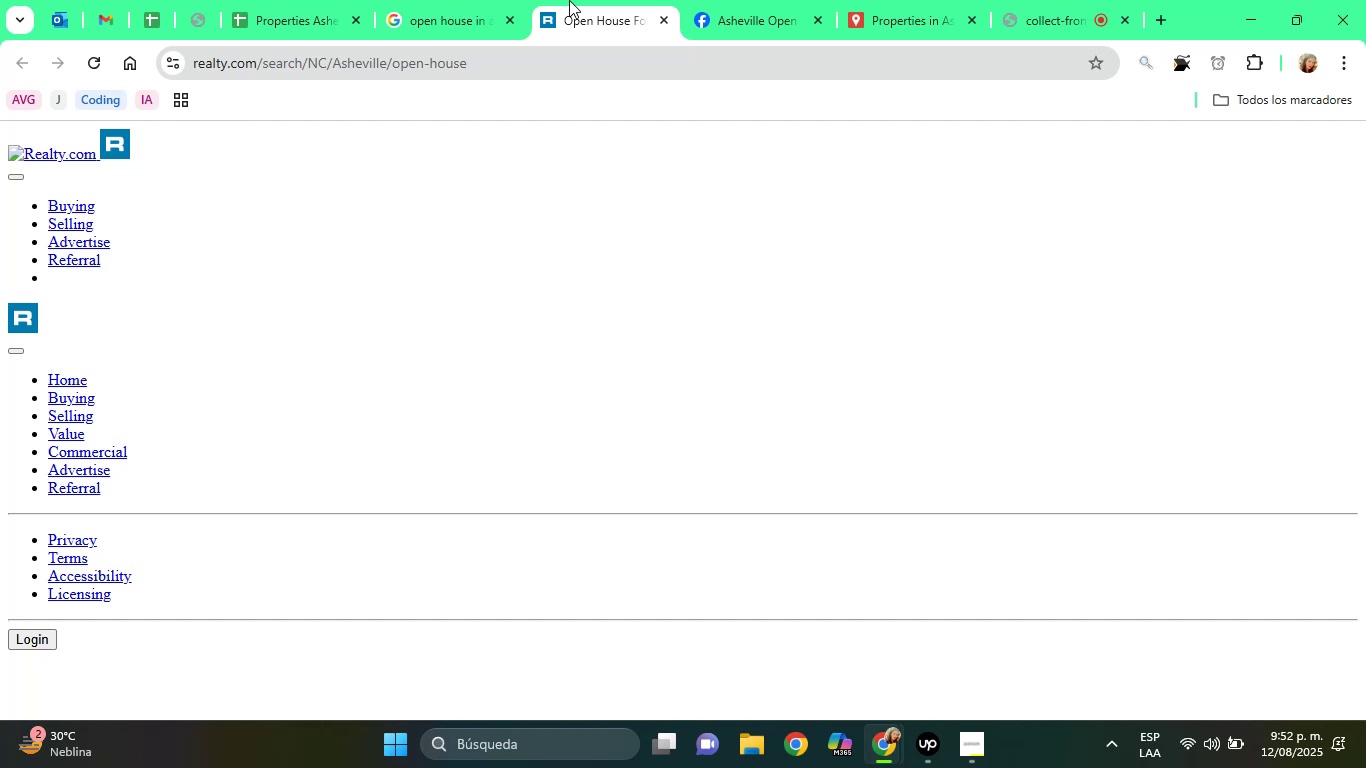 
left_click([96, 70])
 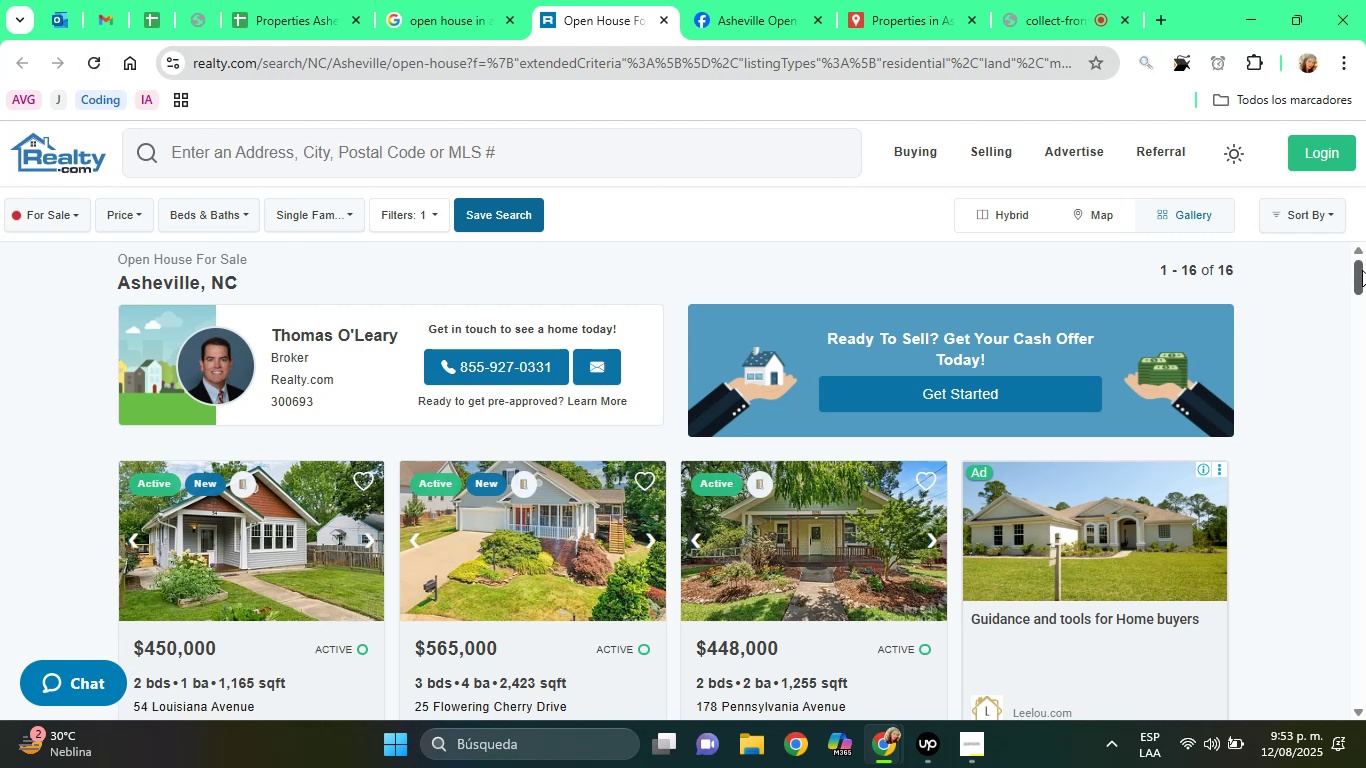 
wait(89.28)
 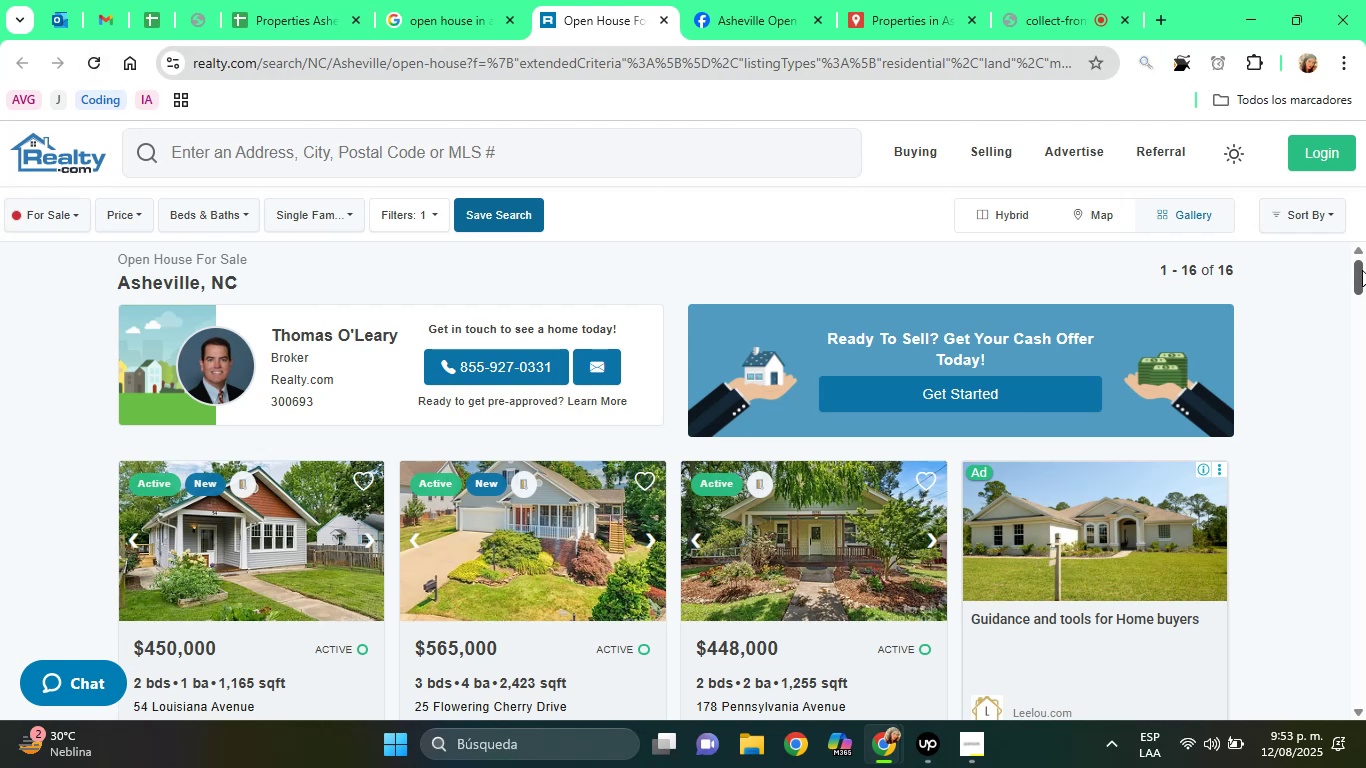 
left_click_drag(start_coordinate=[1358, 273], to_coordinate=[1363, 363])
 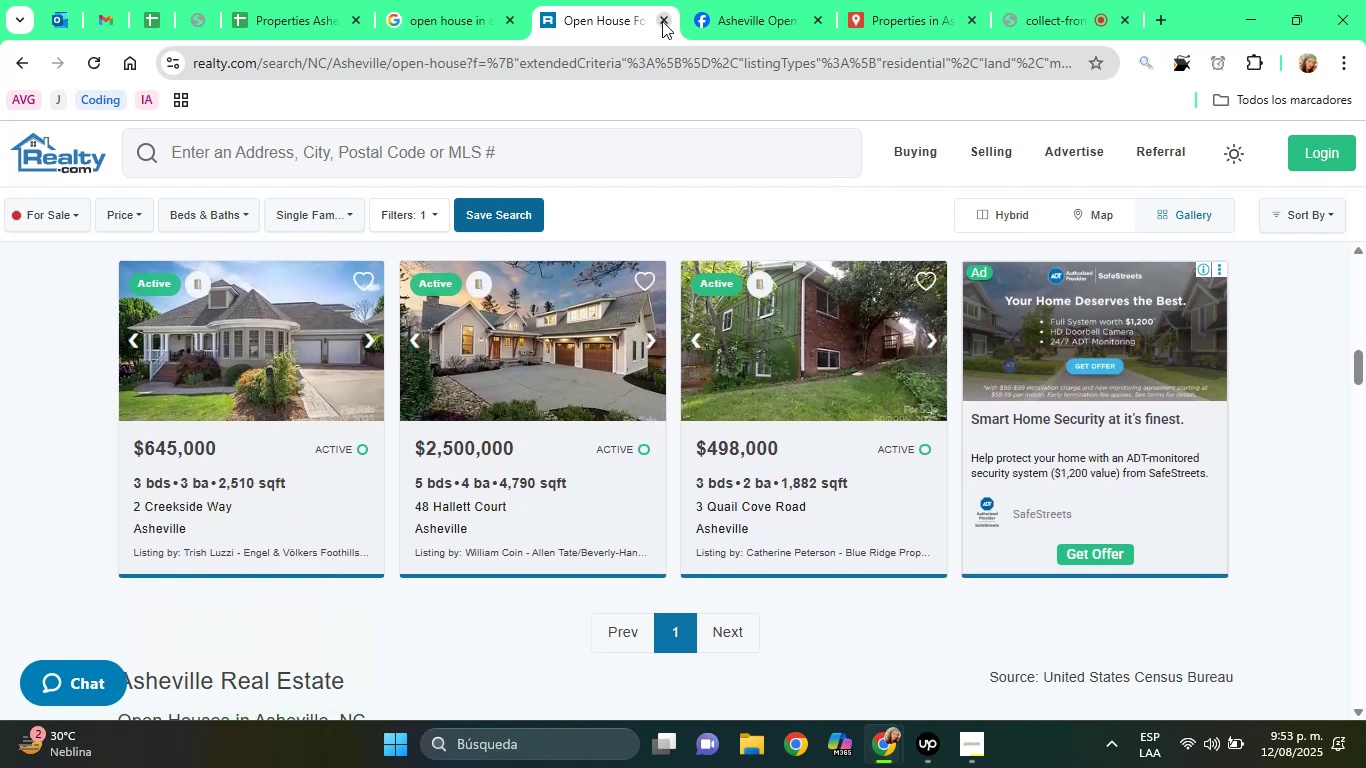 
left_click([666, 15])
 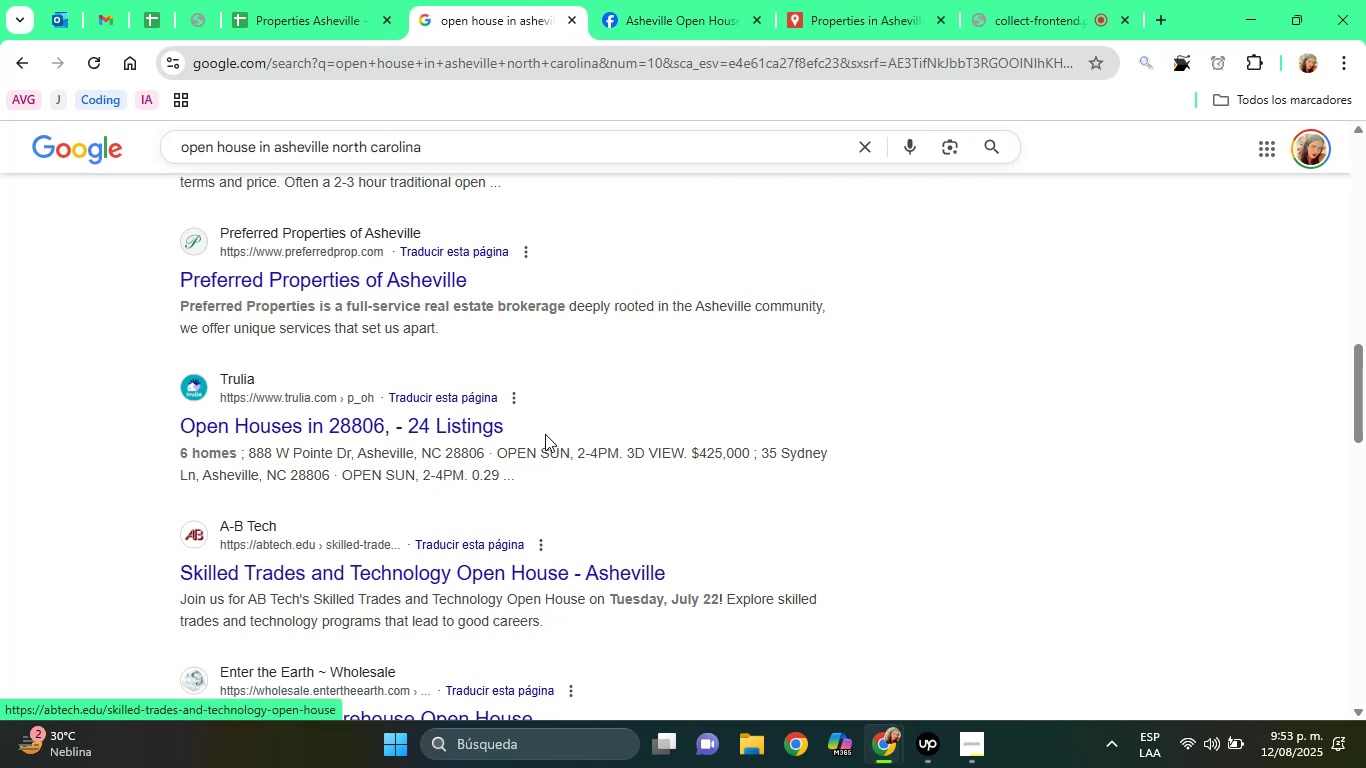 
right_click([467, 429])
 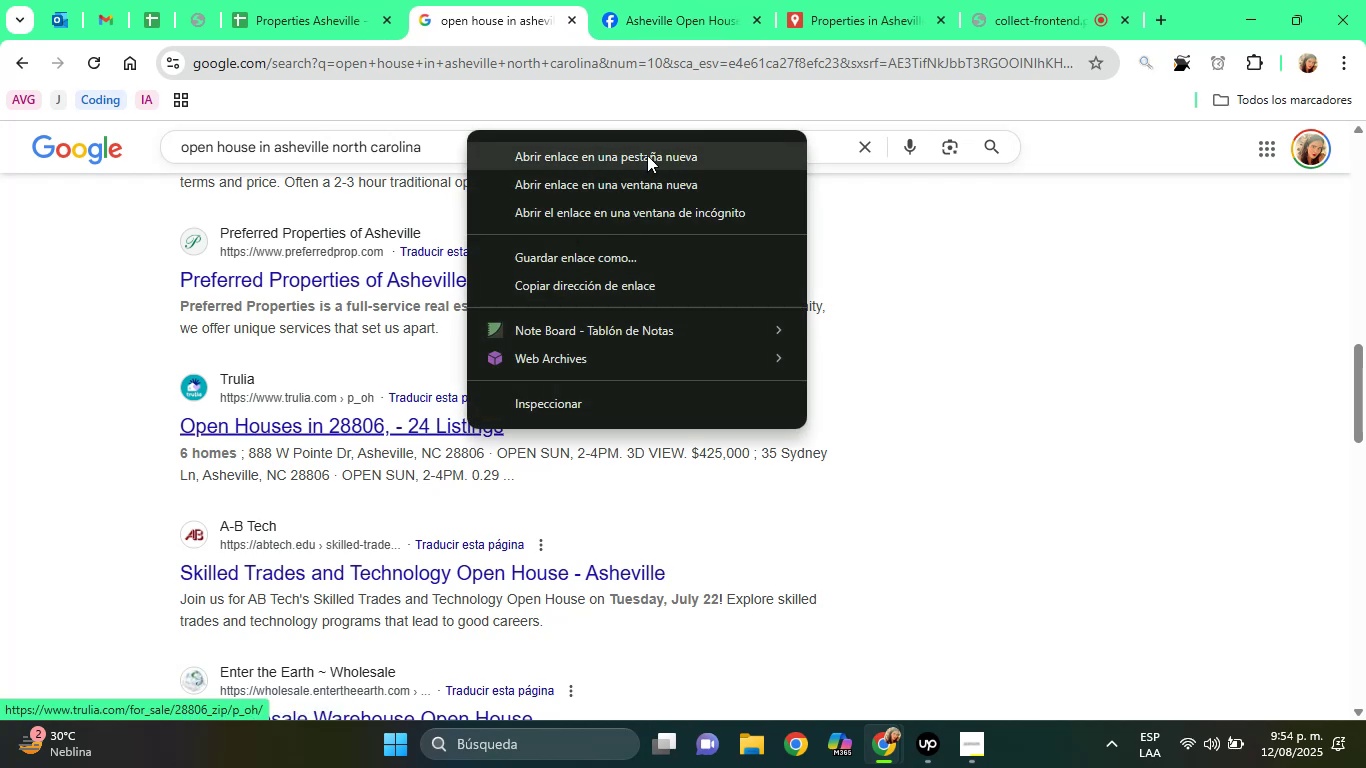 
left_click([647, 155])
 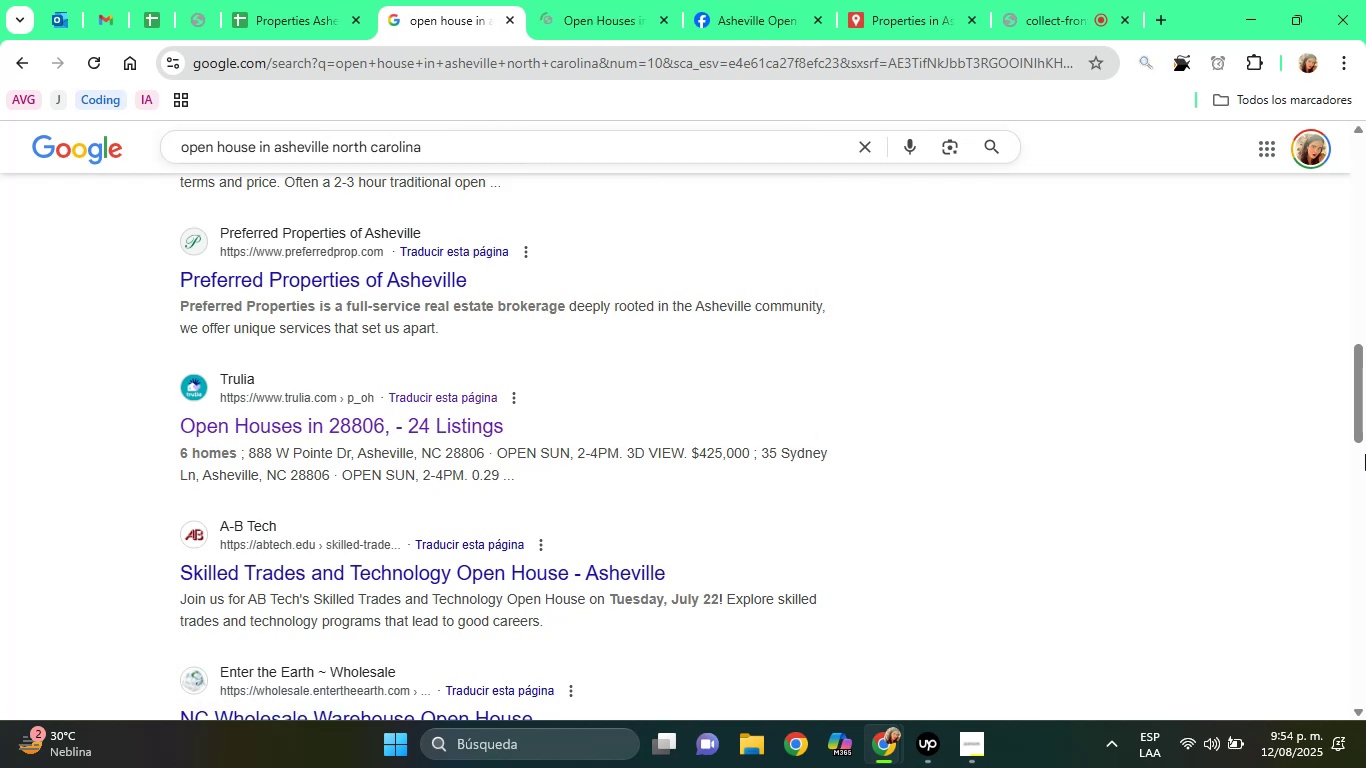 
left_click_drag(start_coordinate=[1365, 387], to_coordinate=[1365, 416])
 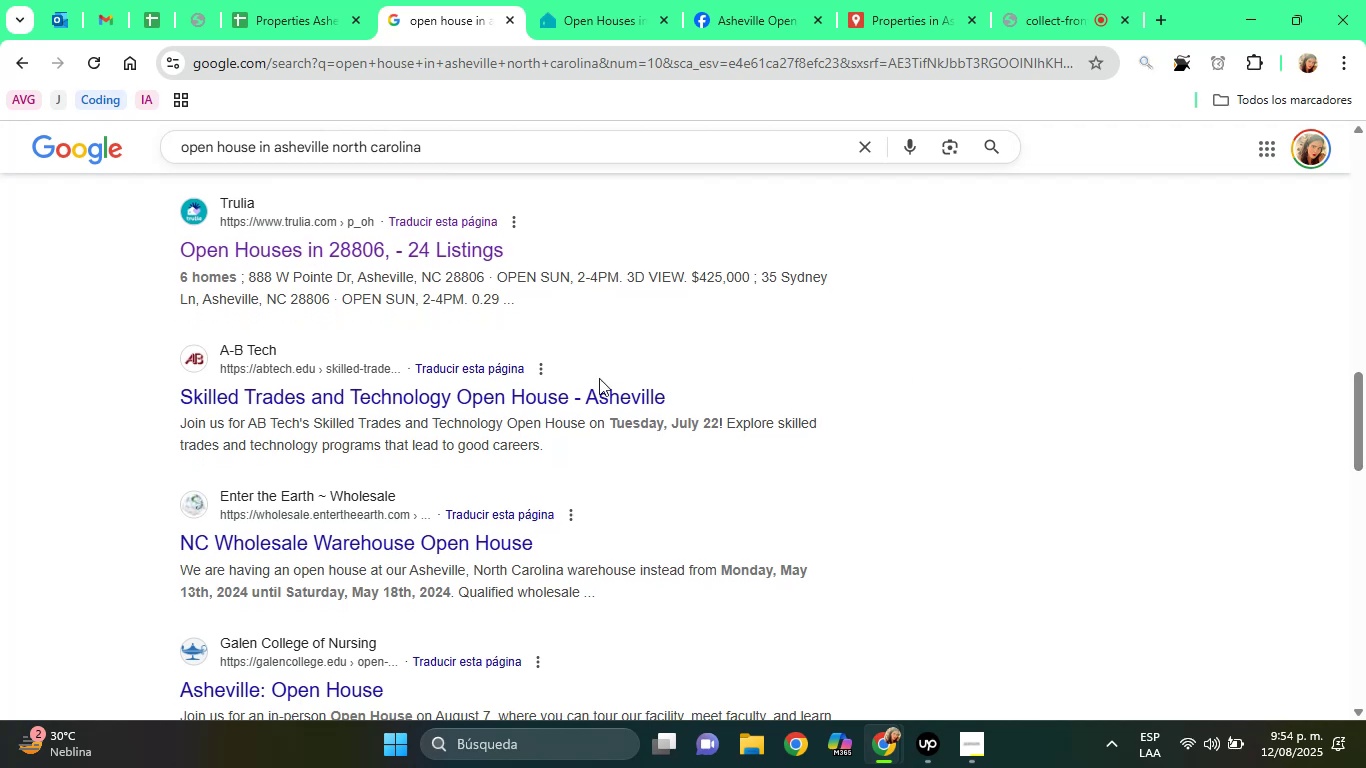 
right_click([565, 382])
 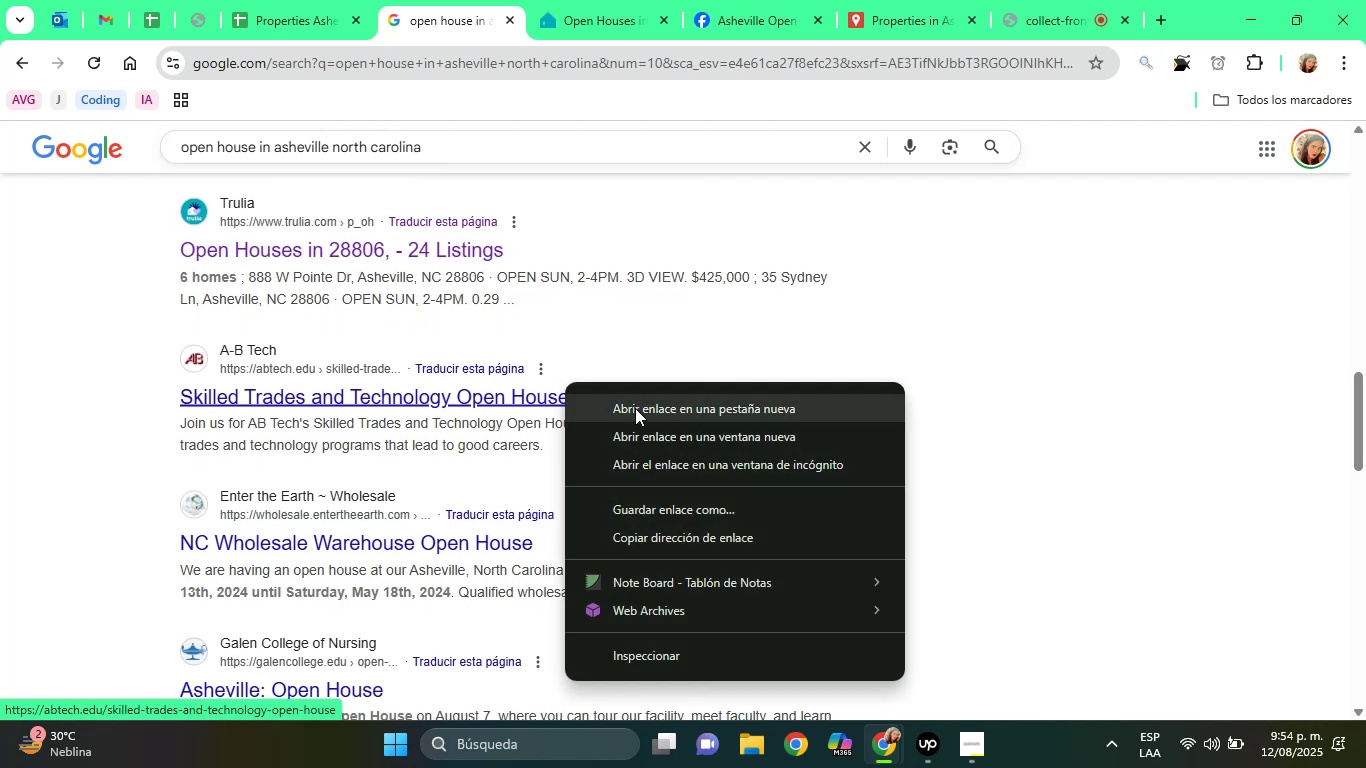 
left_click([635, 408])
 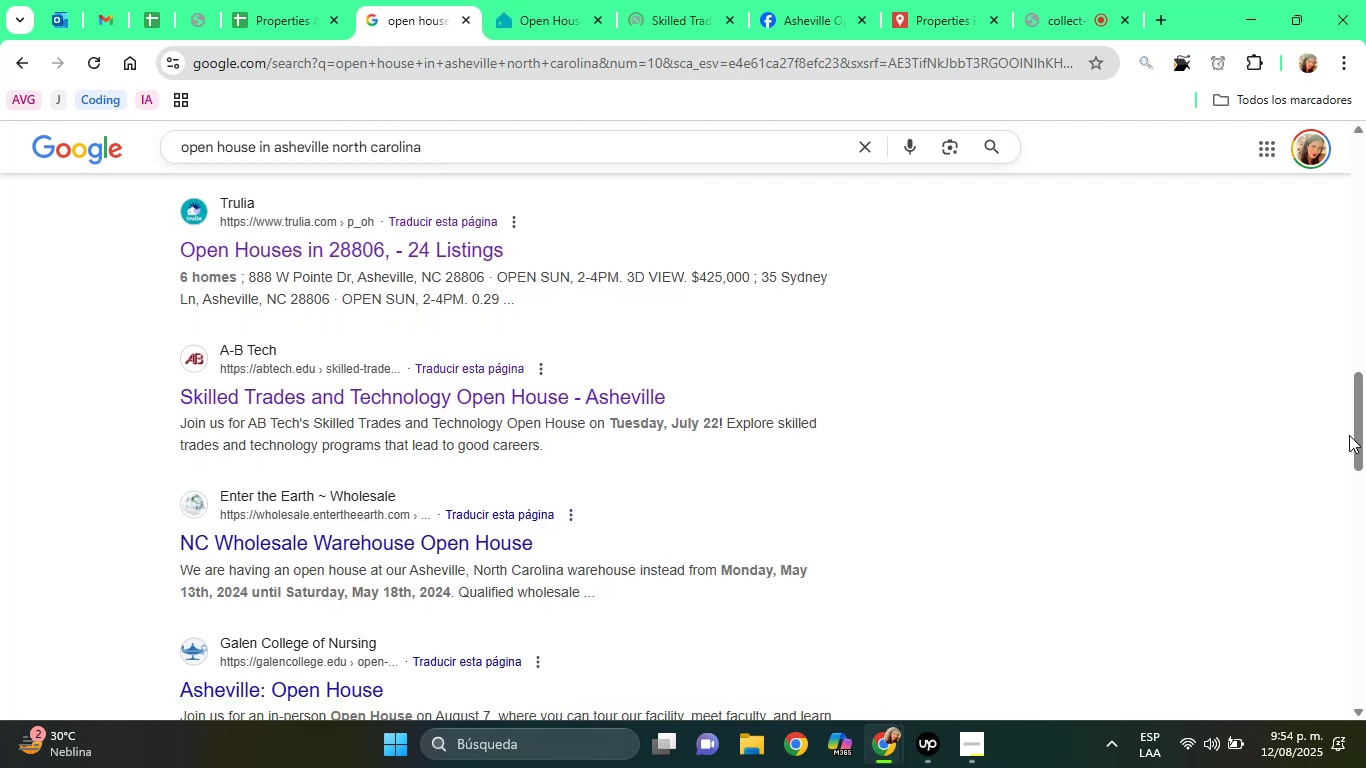 
left_click_drag(start_coordinate=[1365, 420], to_coordinate=[1365, 597])
 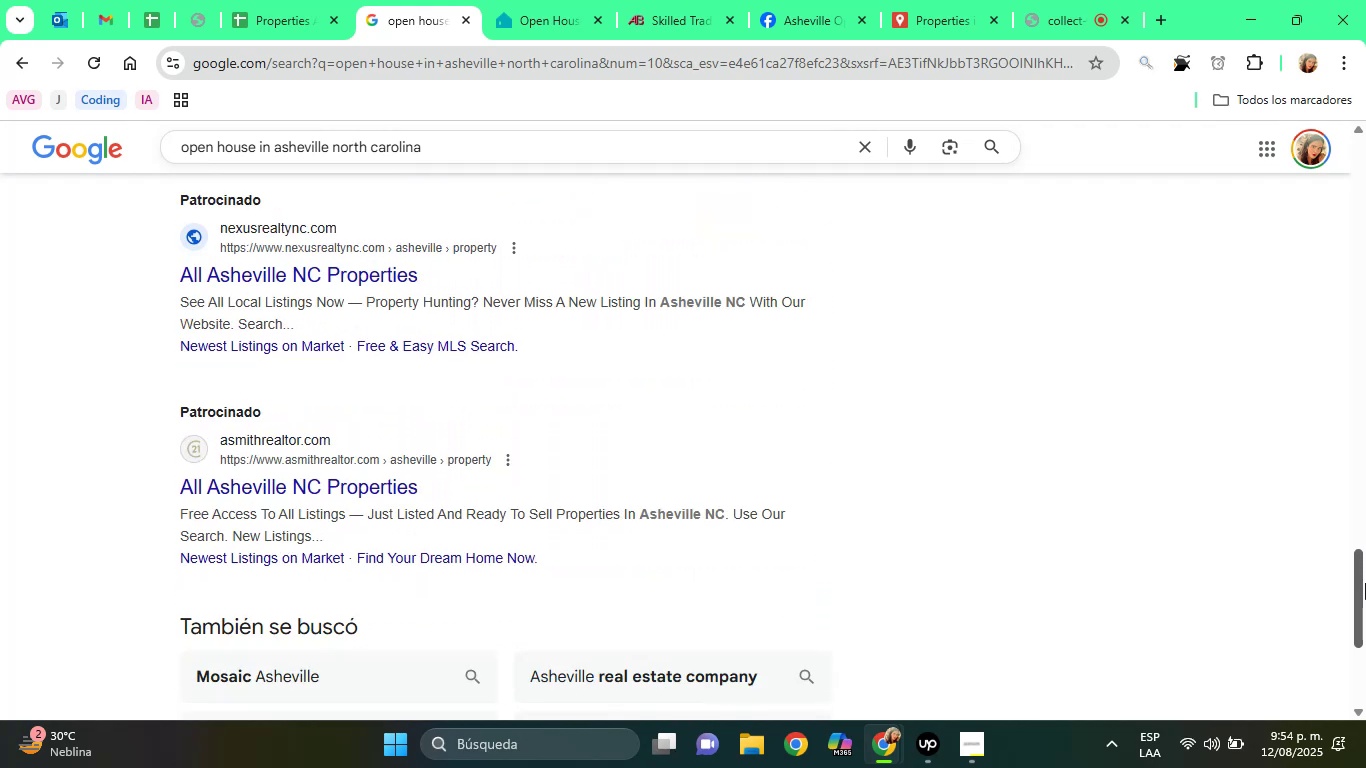 
left_click_drag(start_coordinate=[1365, 570], to_coordinate=[1358, 608])
 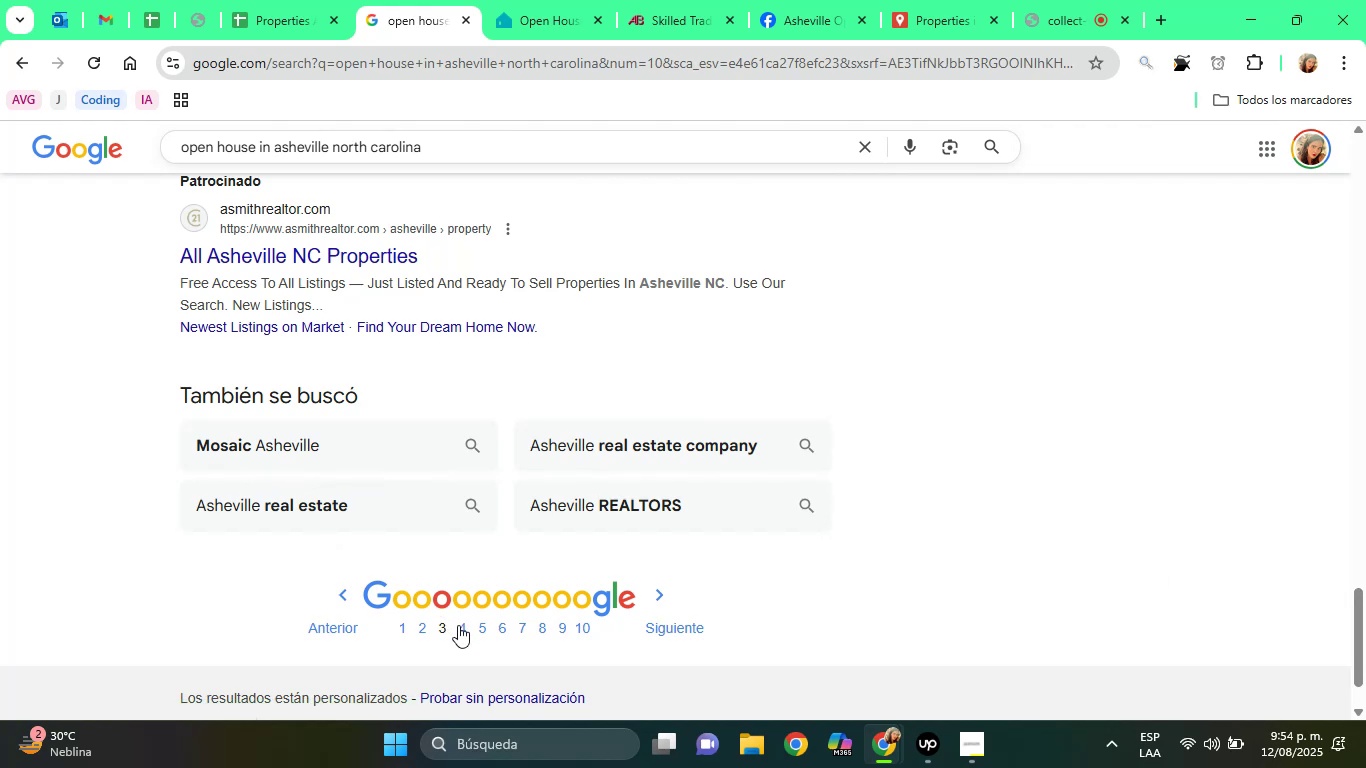 
left_click([461, 627])
 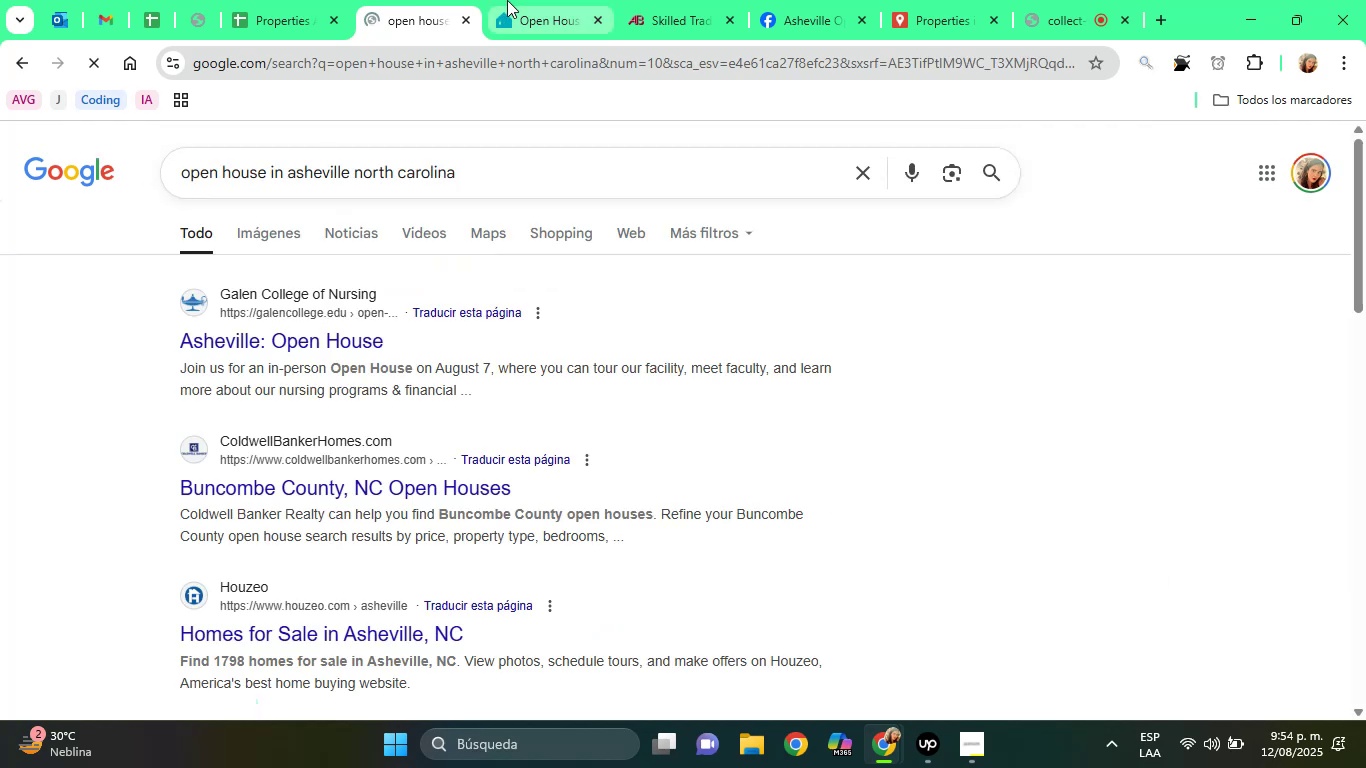 
left_click([507, 0])
 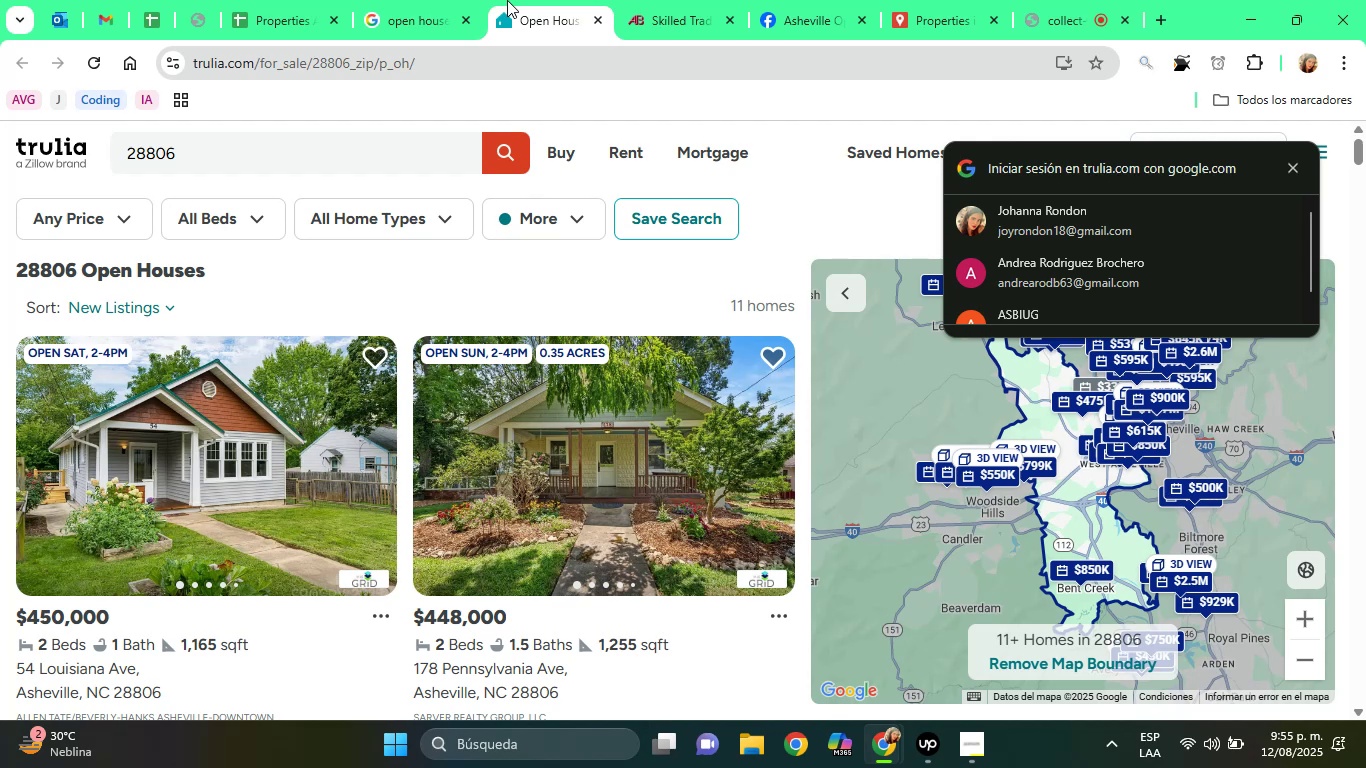 
wait(91.25)
 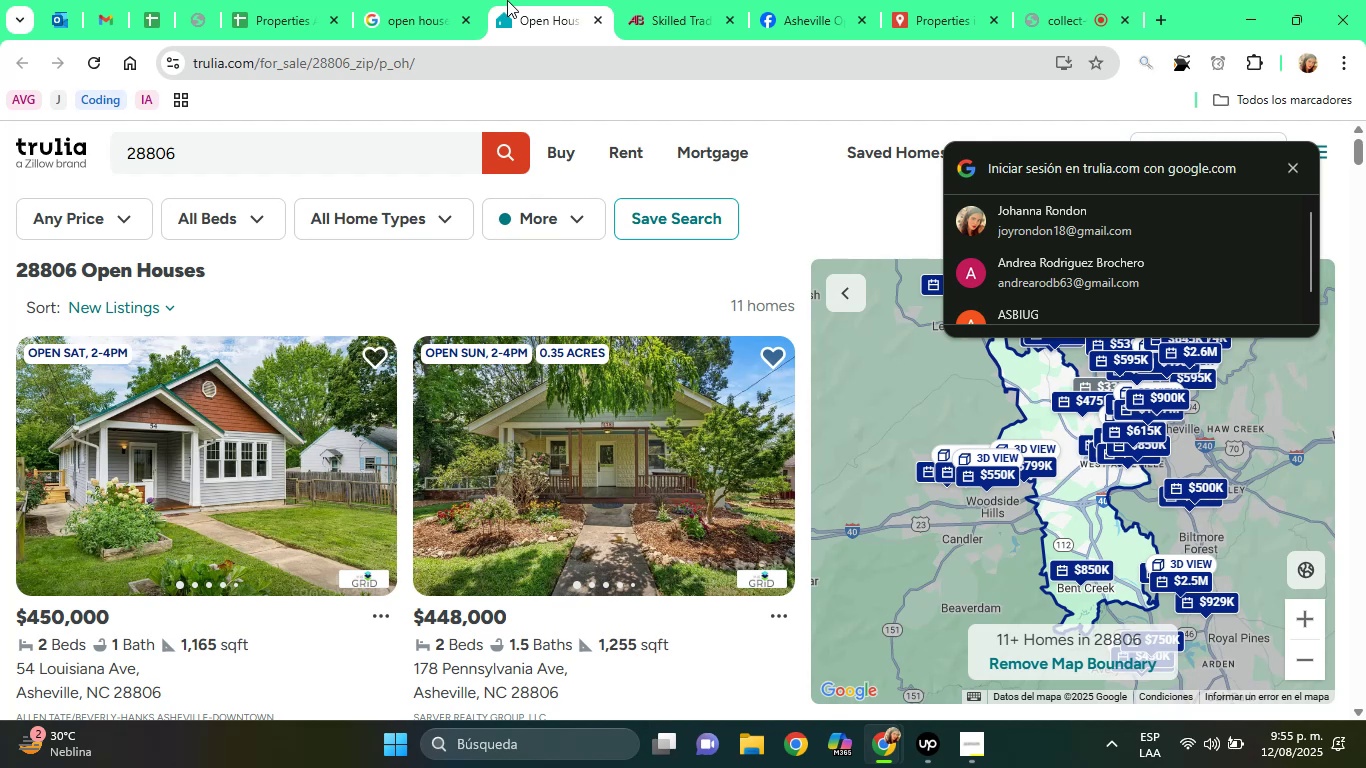 
key(ArrowDown)
 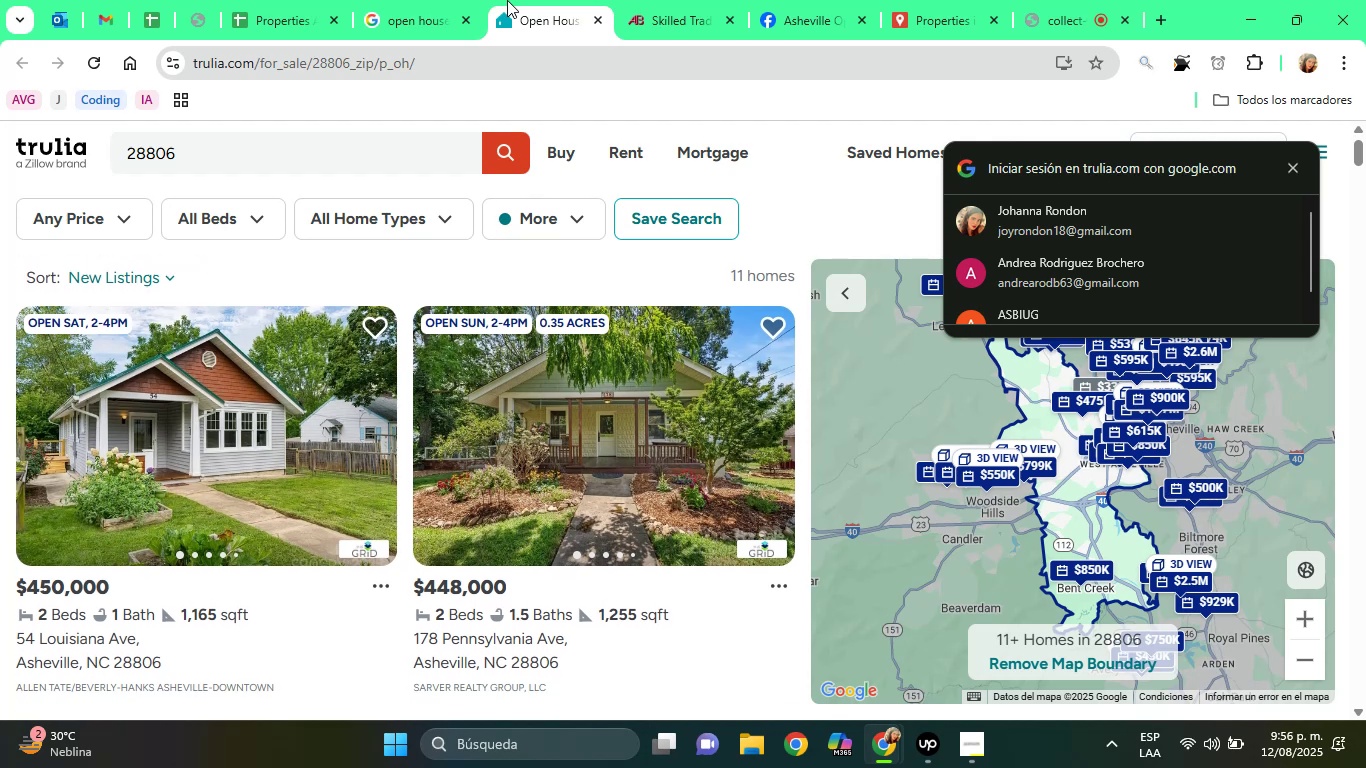 
key(ArrowDown)
 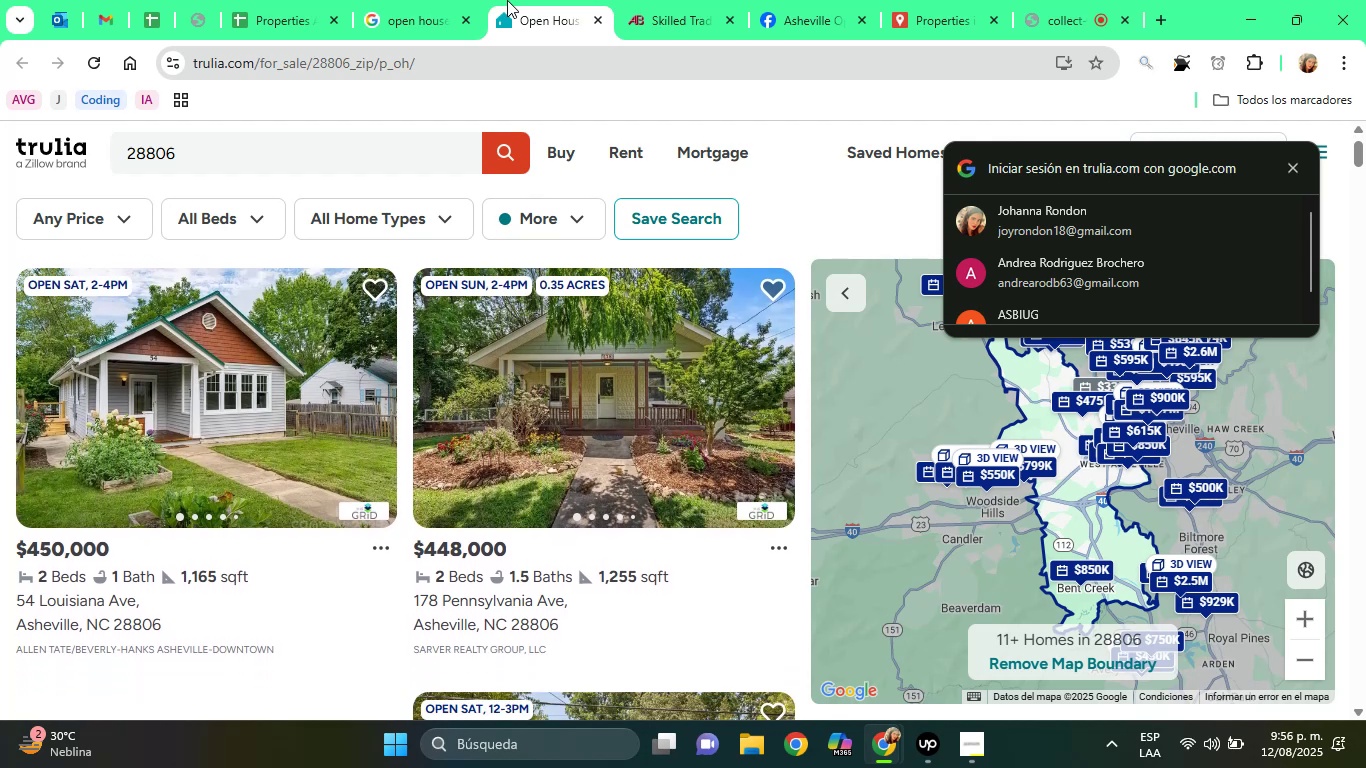 
key(ArrowDown)
 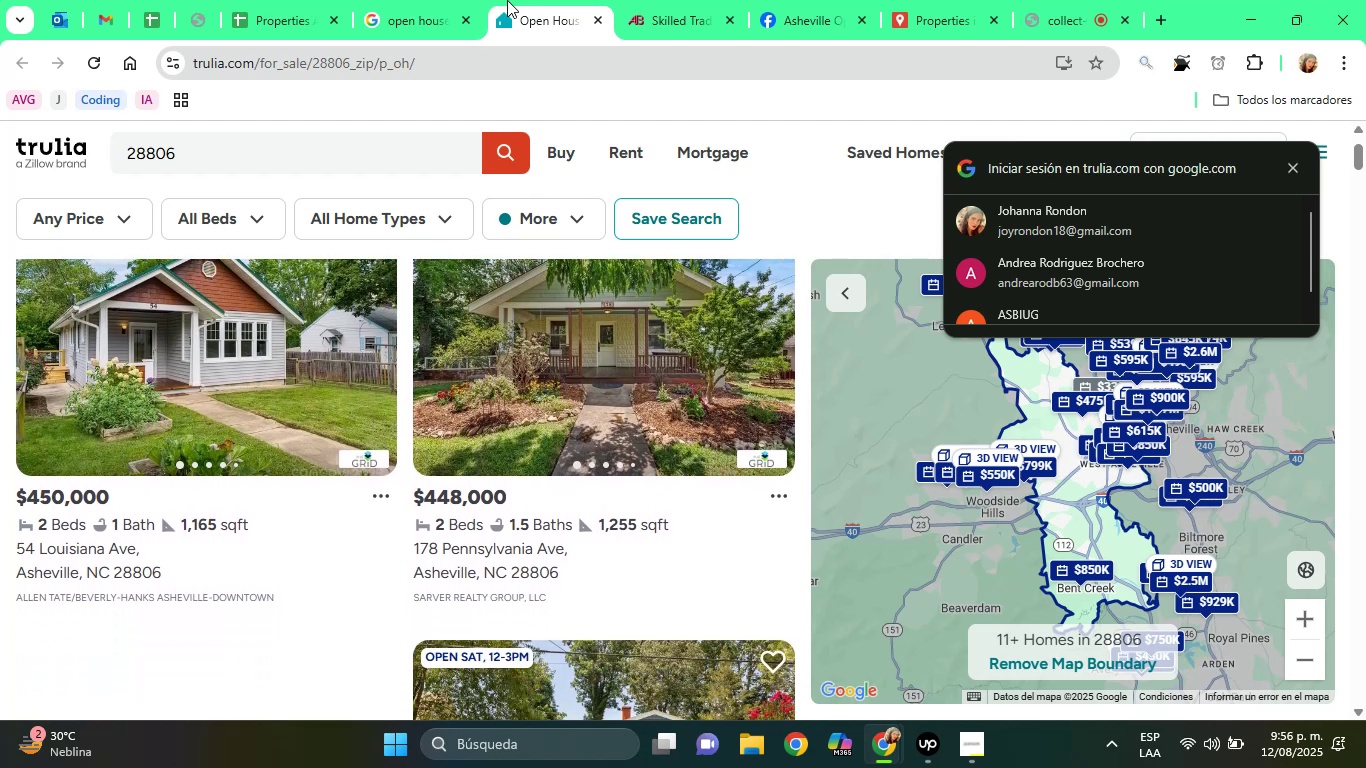 
key(ArrowDown)
 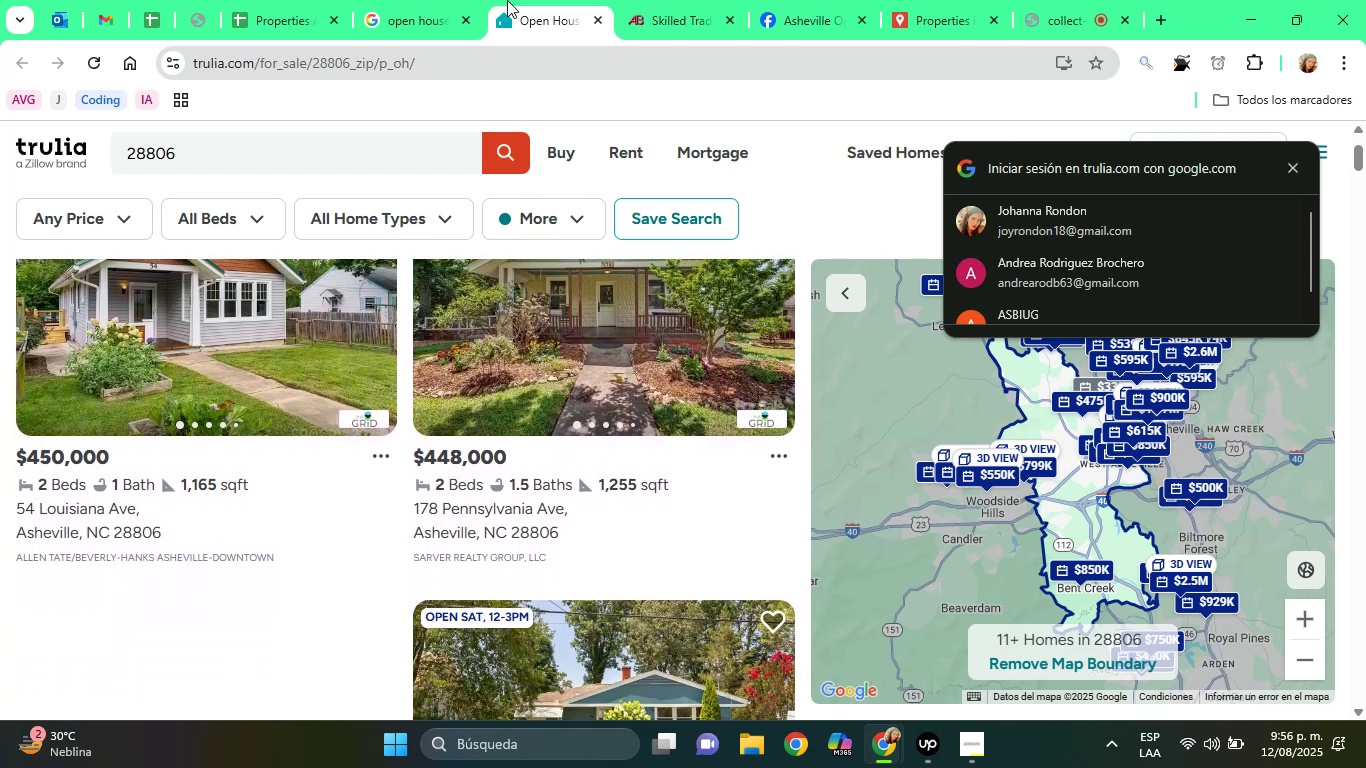 
hold_key(key=ArrowUp, duration=0.95)
 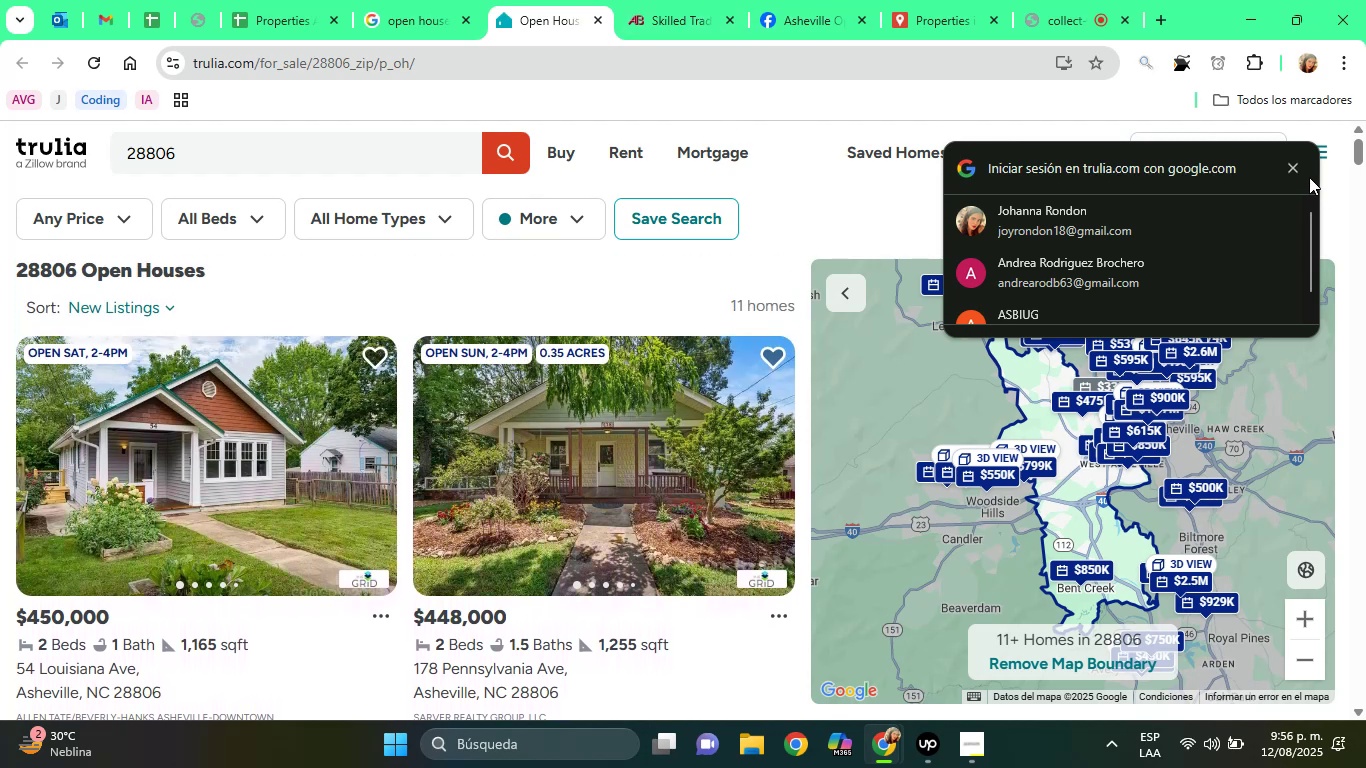 
left_click([1296, 164])
 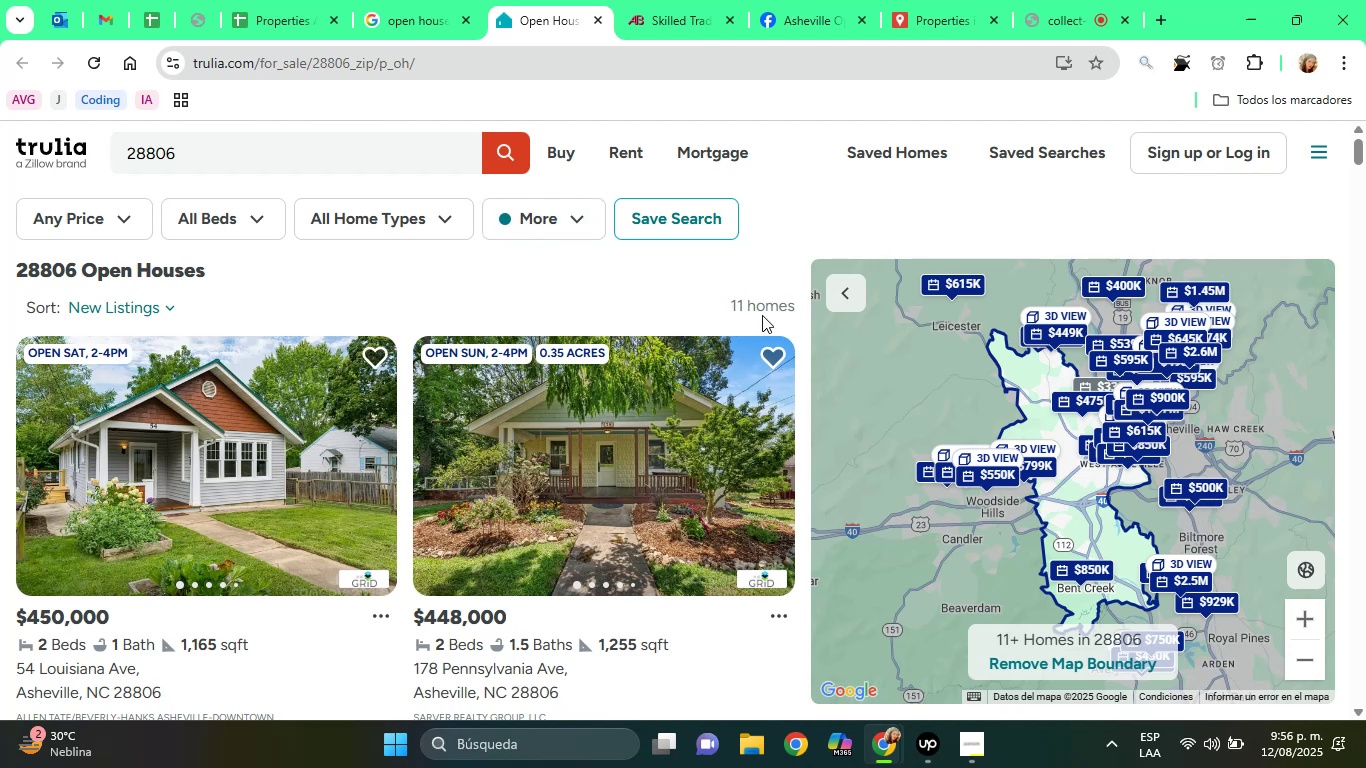 
wait(6.01)
 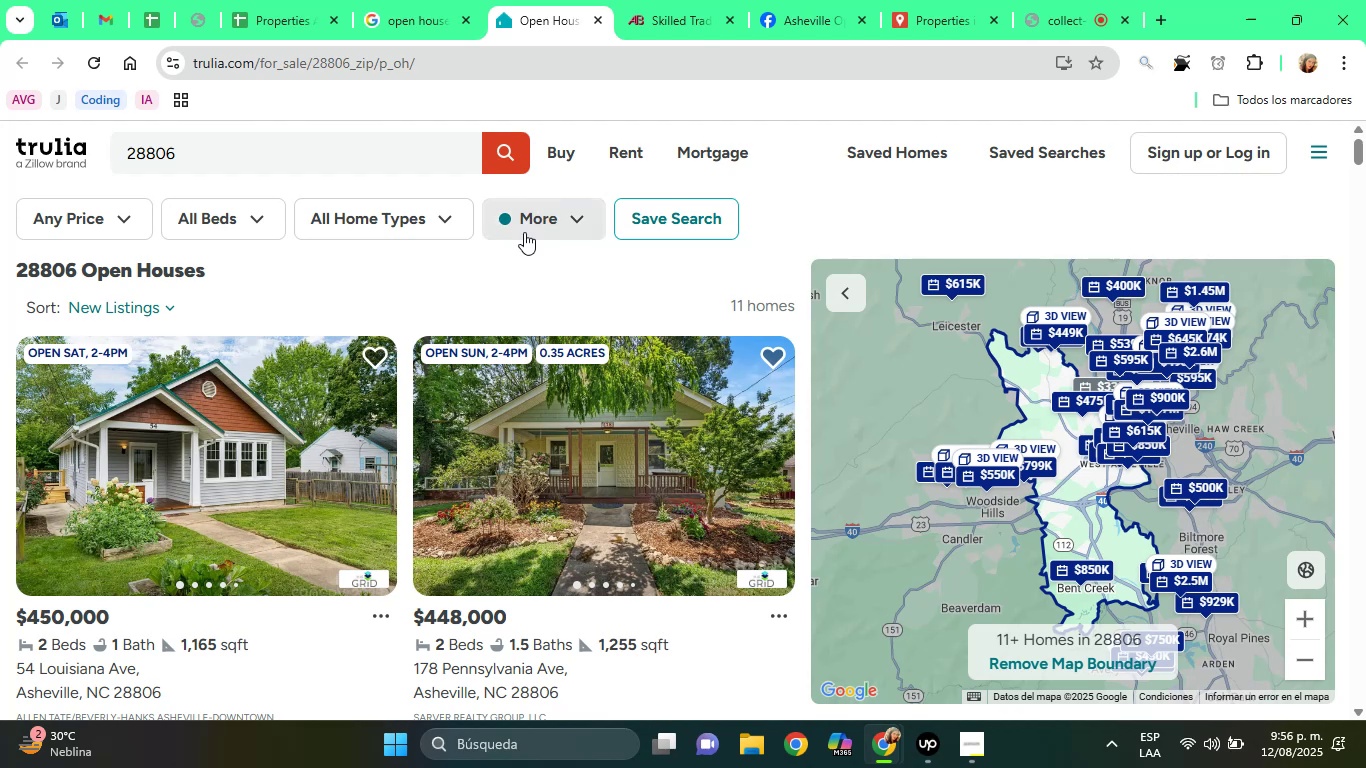 
key(ArrowDown)
 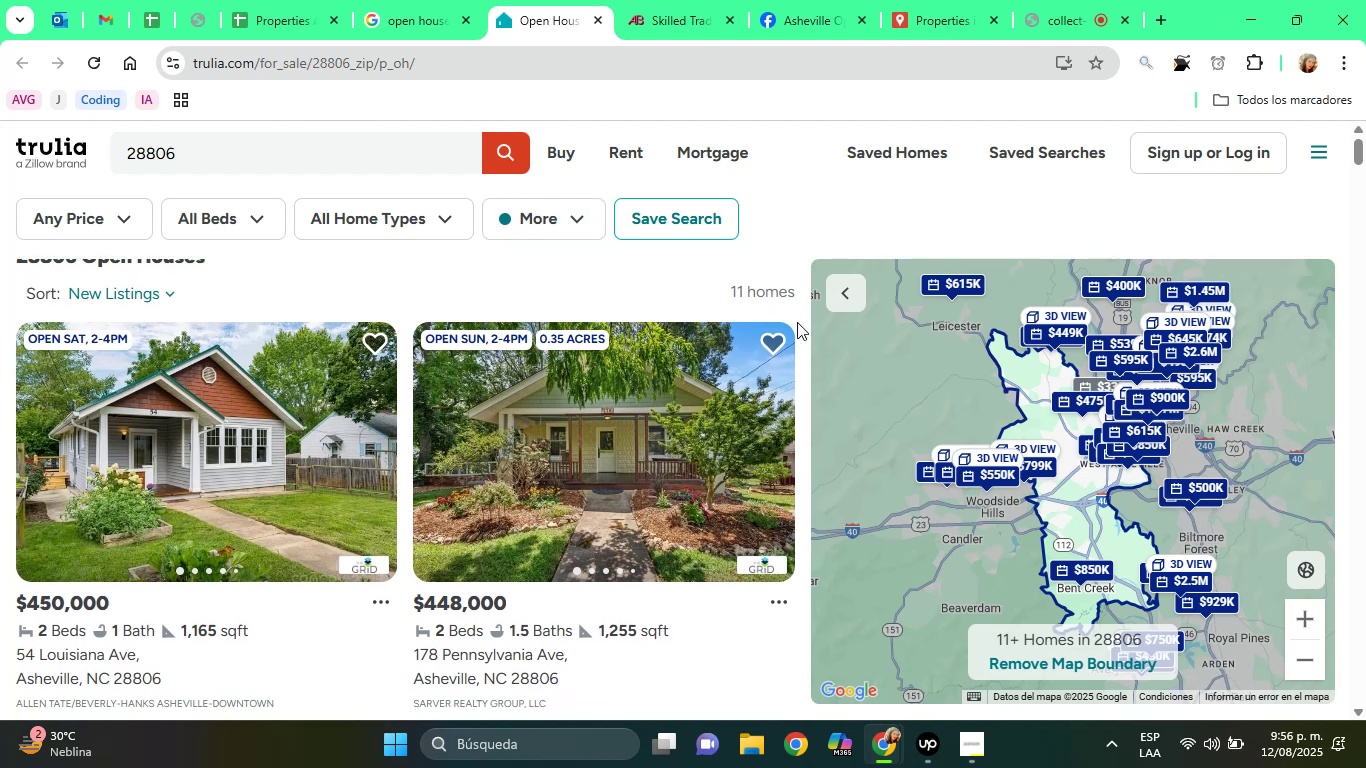 
key(ArrowDown)
 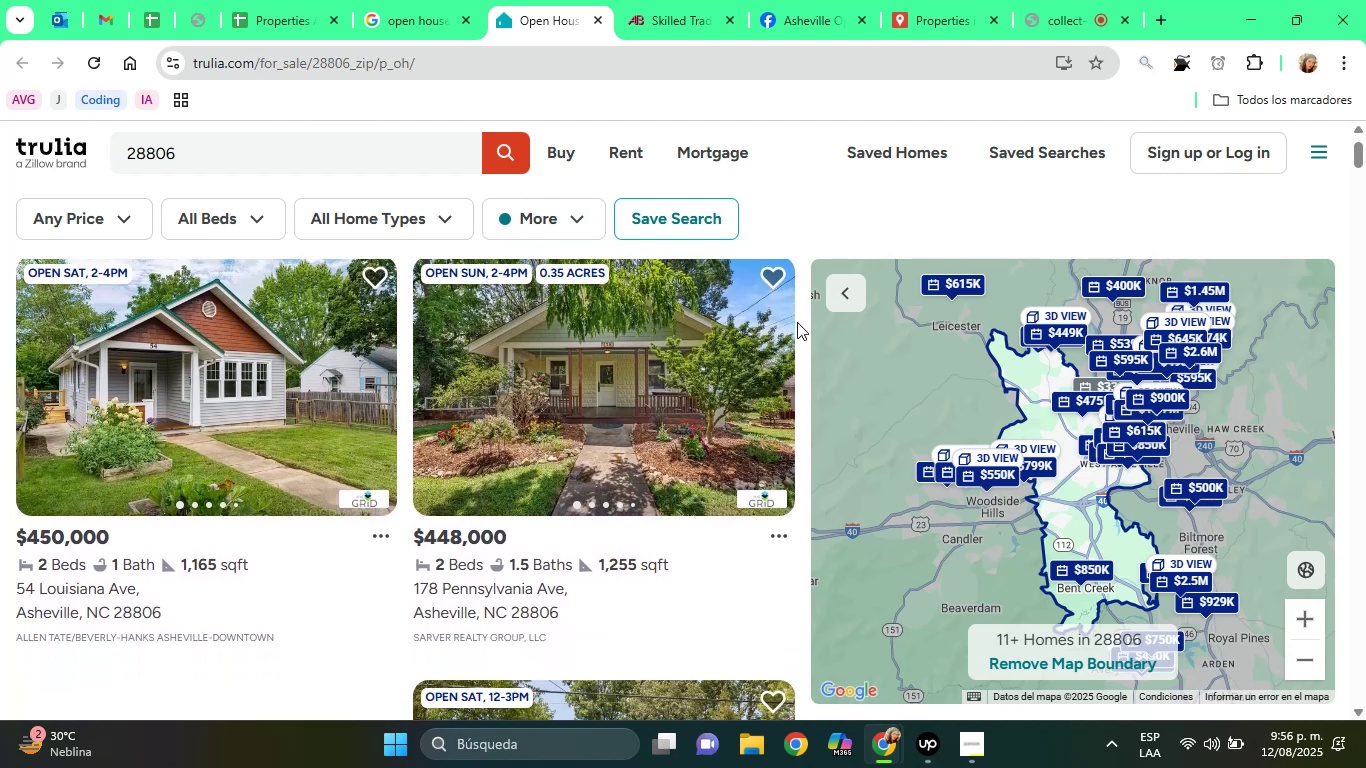 
key(ArrowDown)
 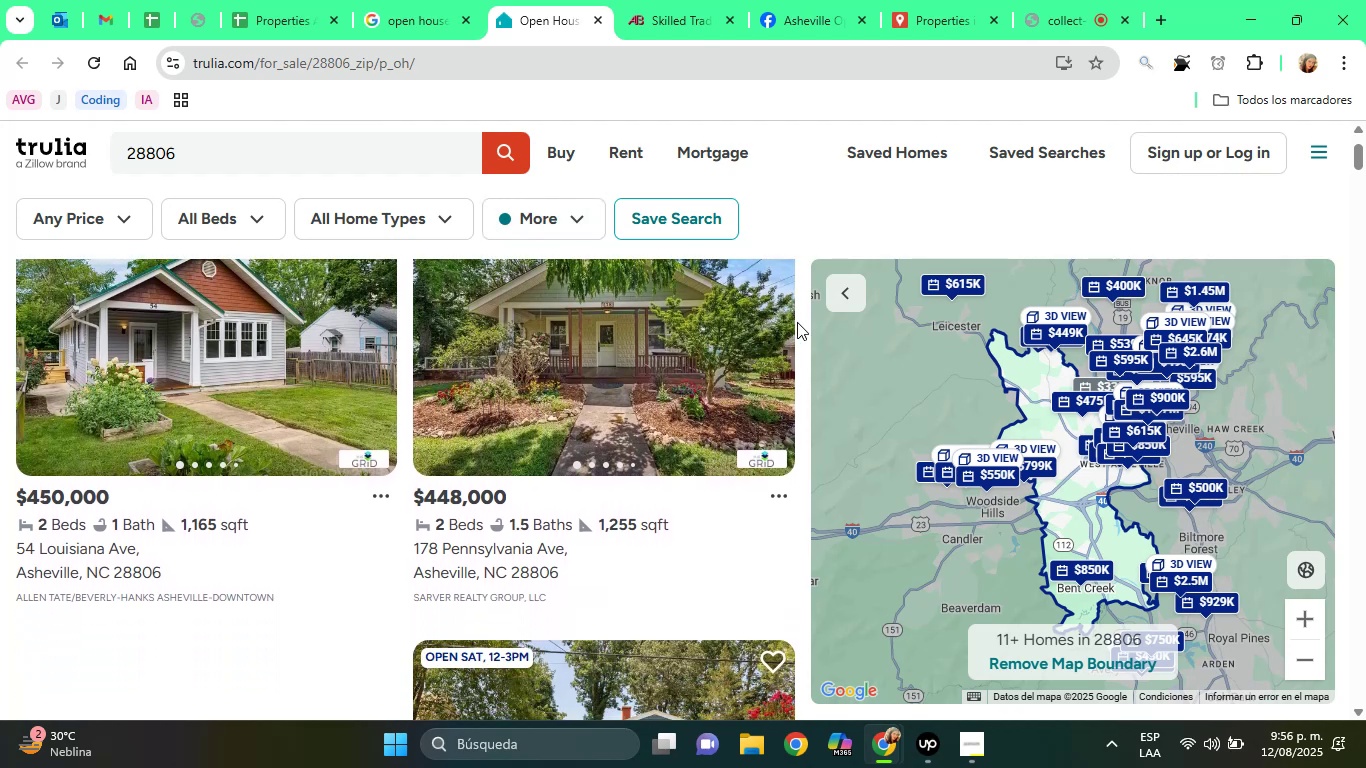 
key(ArrowDown)
 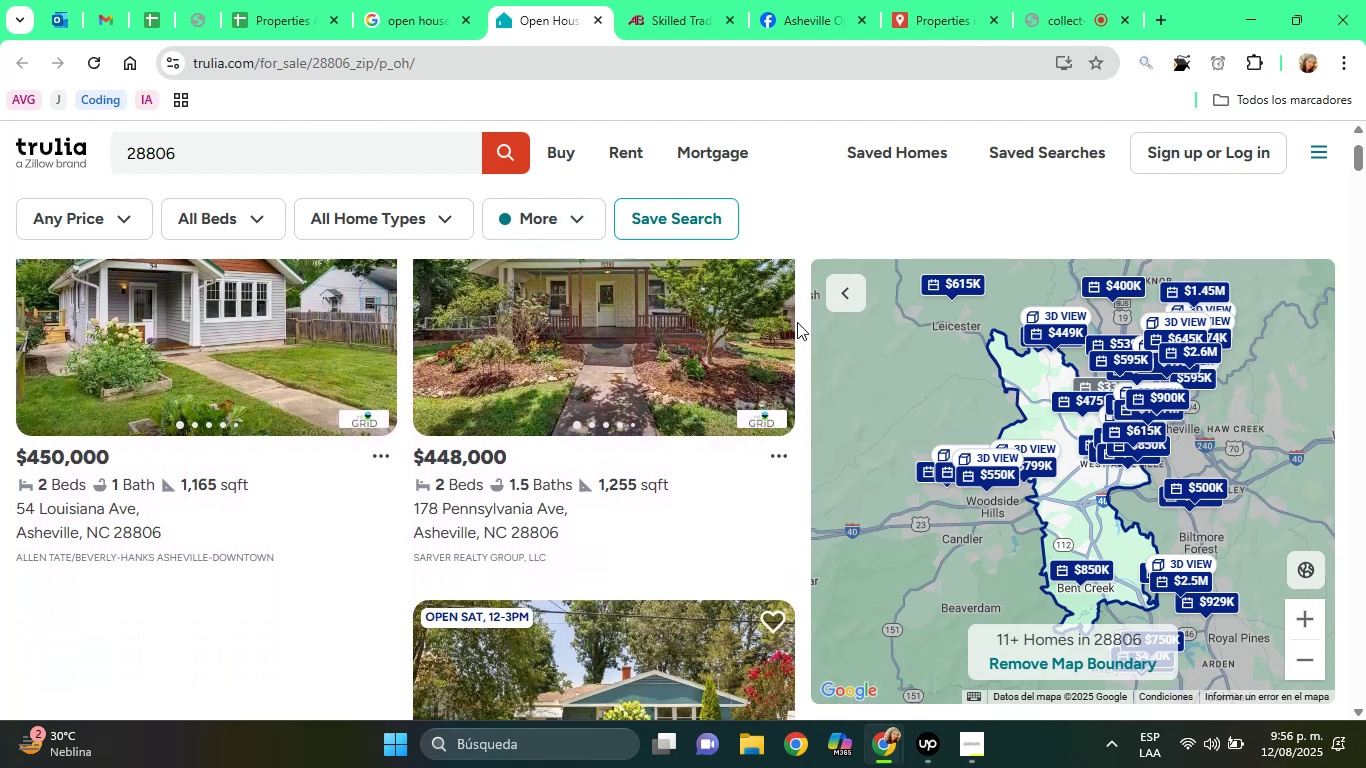 
key(ArrowDown)
 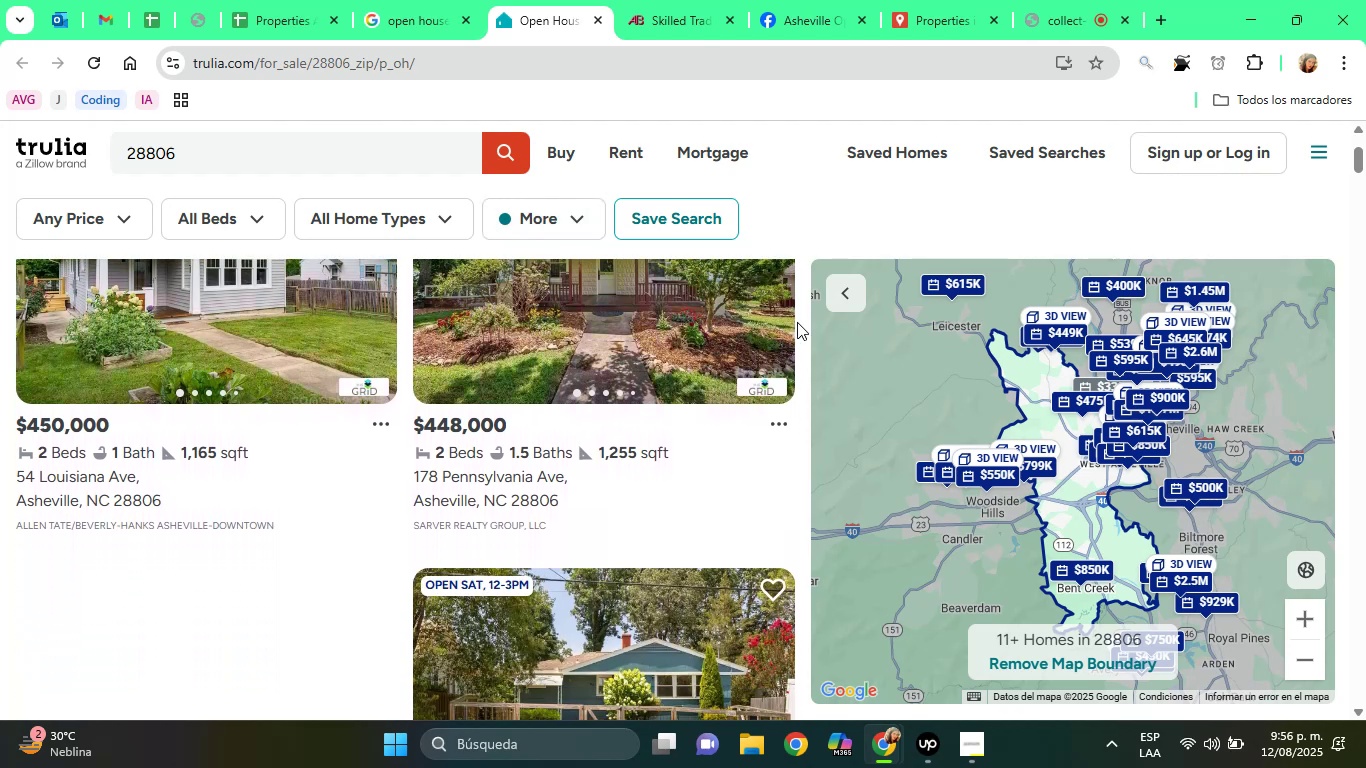 
key(ArrowDown)
 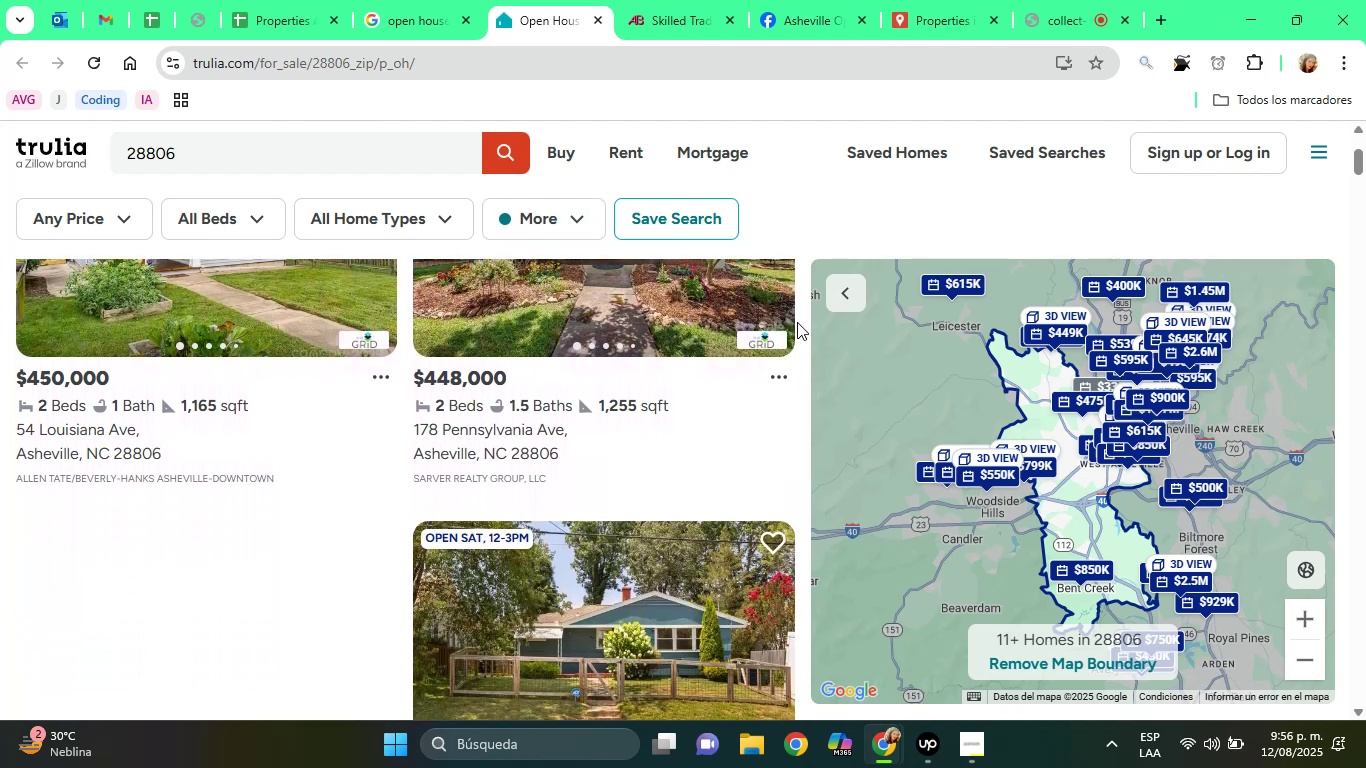 
key(ArrowDown)
 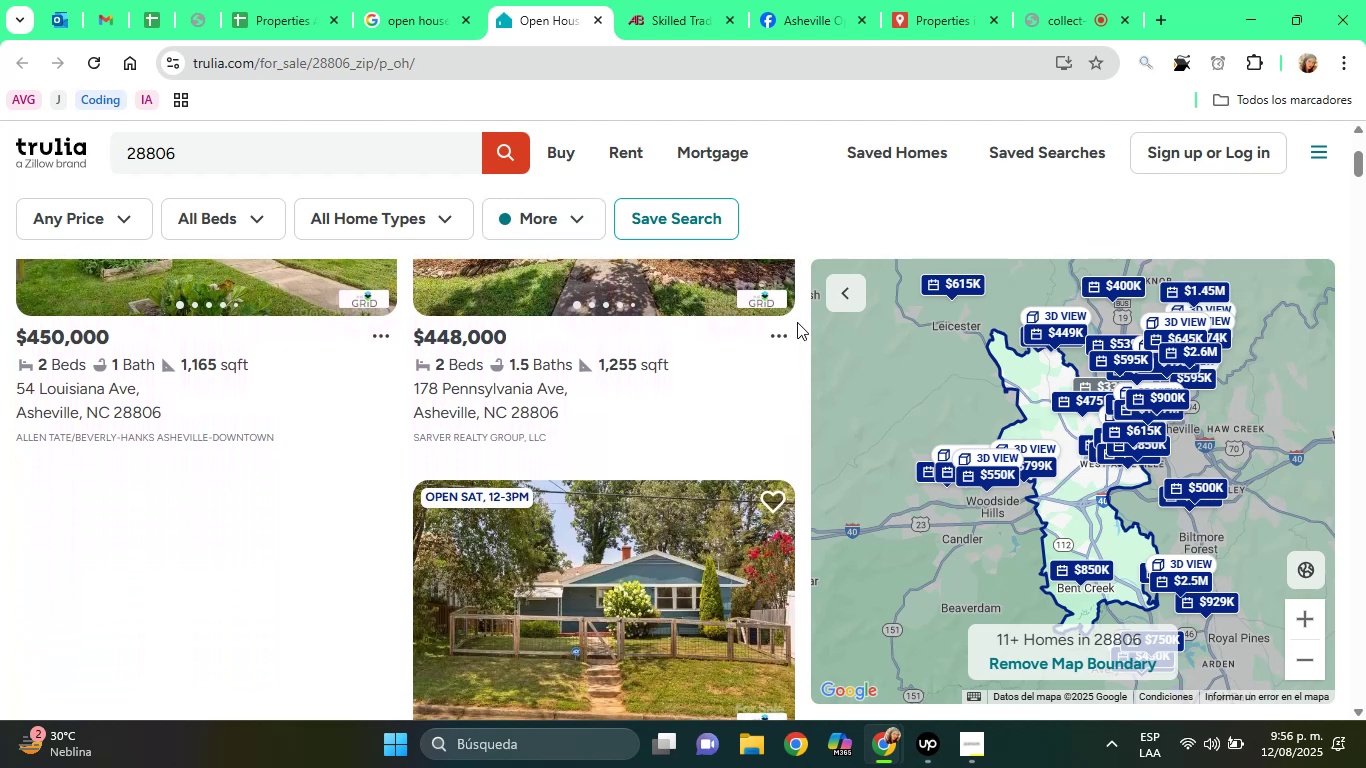 
key(ArrowDown)
 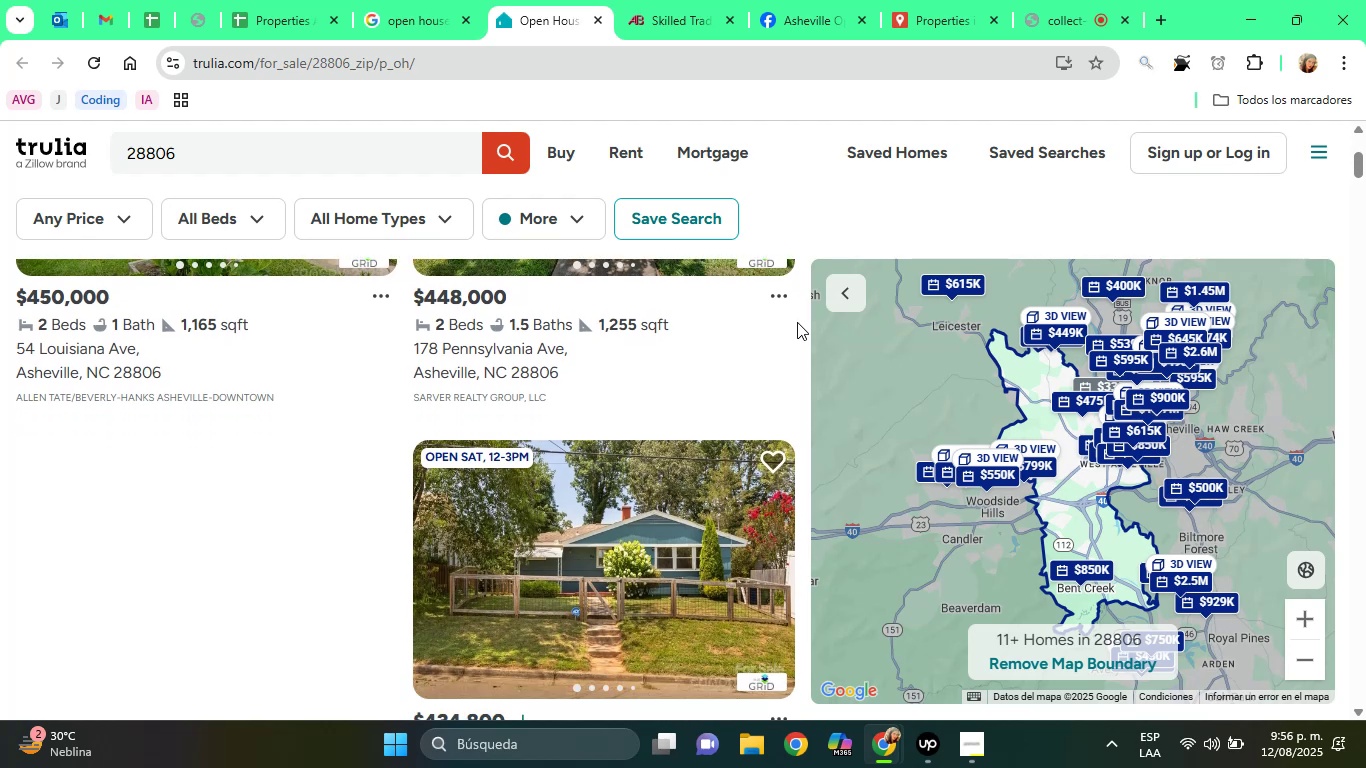 
key(ArrowDown)
 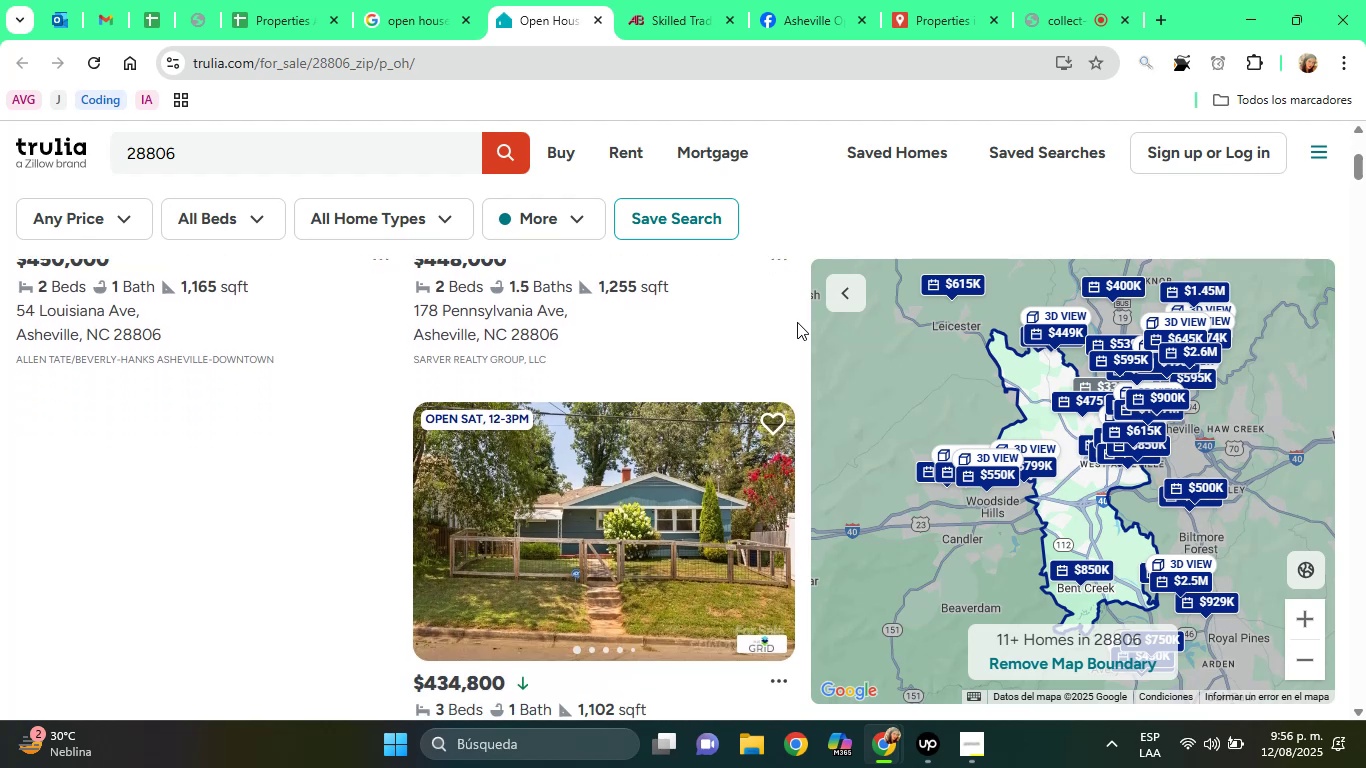 
key(ArrowDown)
 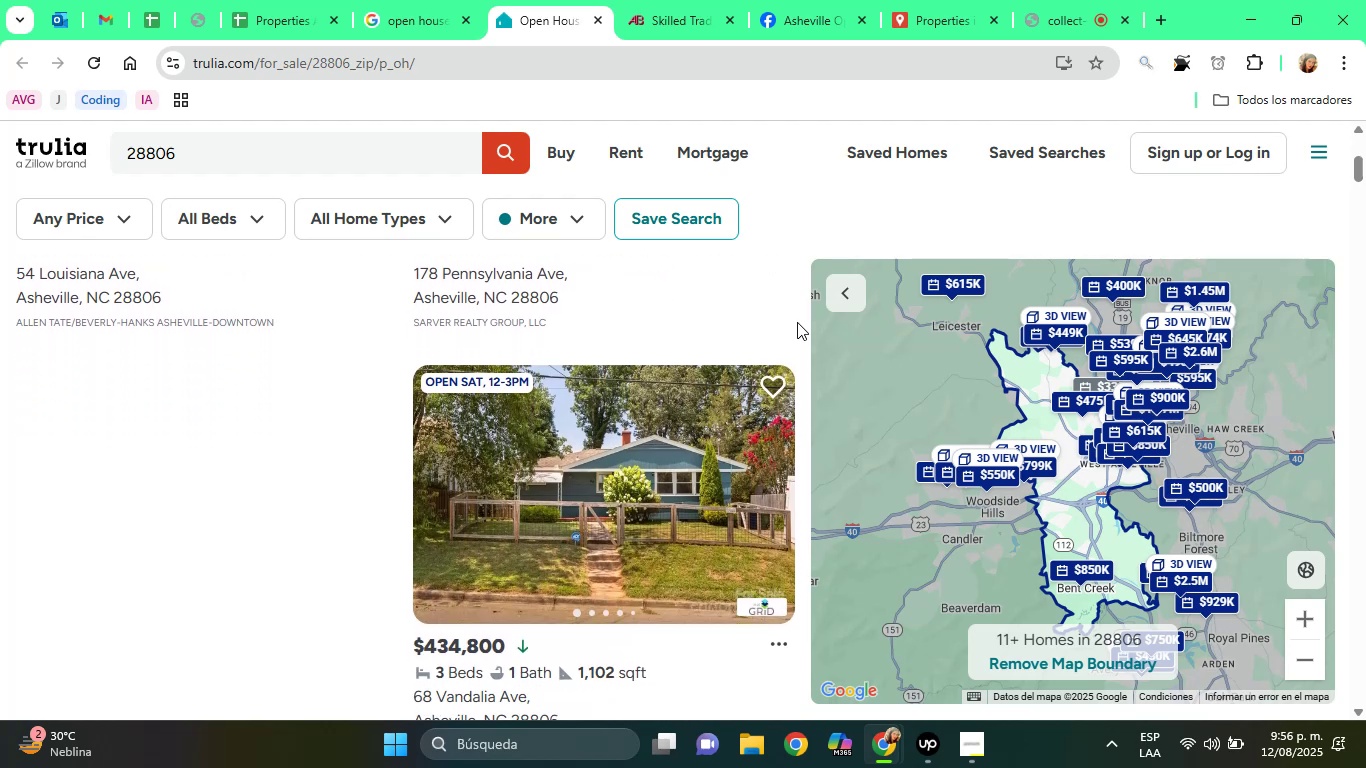 
key(ArrowDown)
 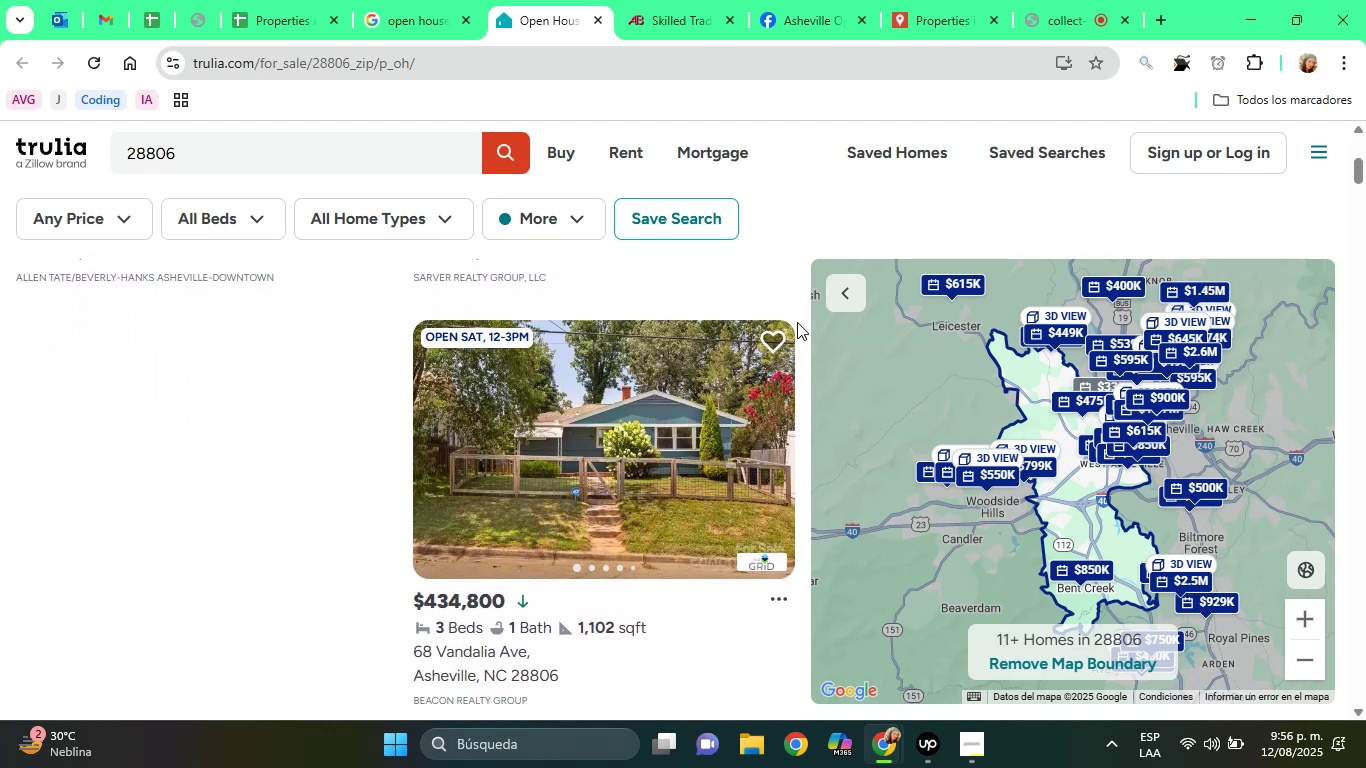 
key(ArrowDown)
 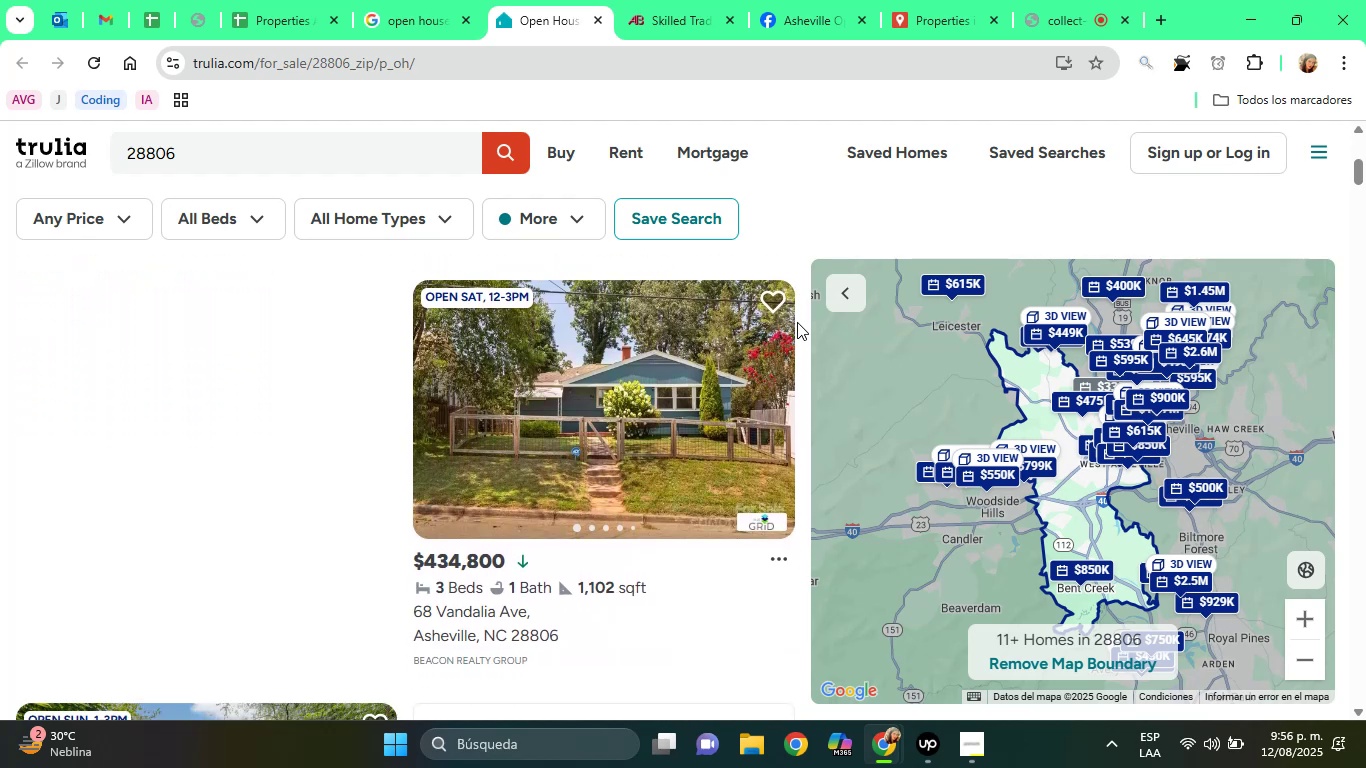 
key(ArrowDown)
 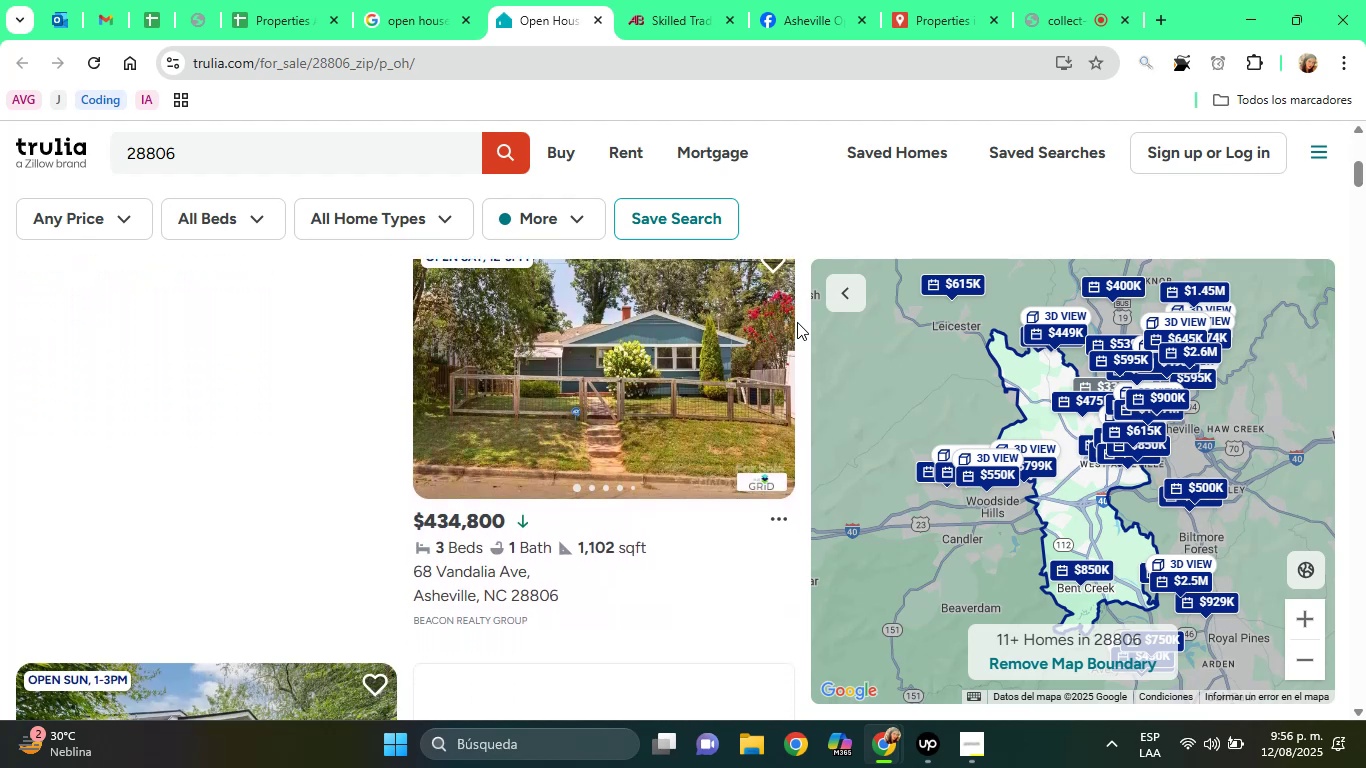 
key(ArrowDown)
 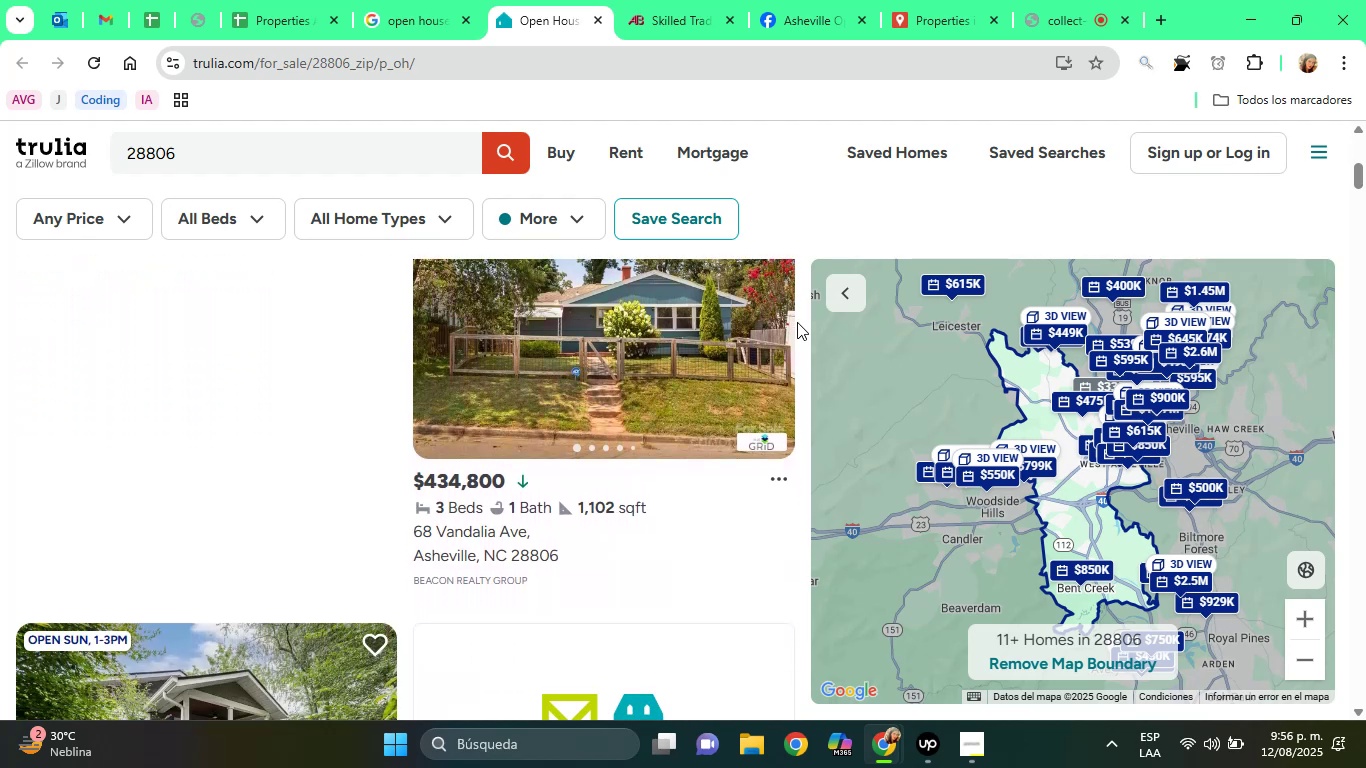 
key(ArrowDown)
 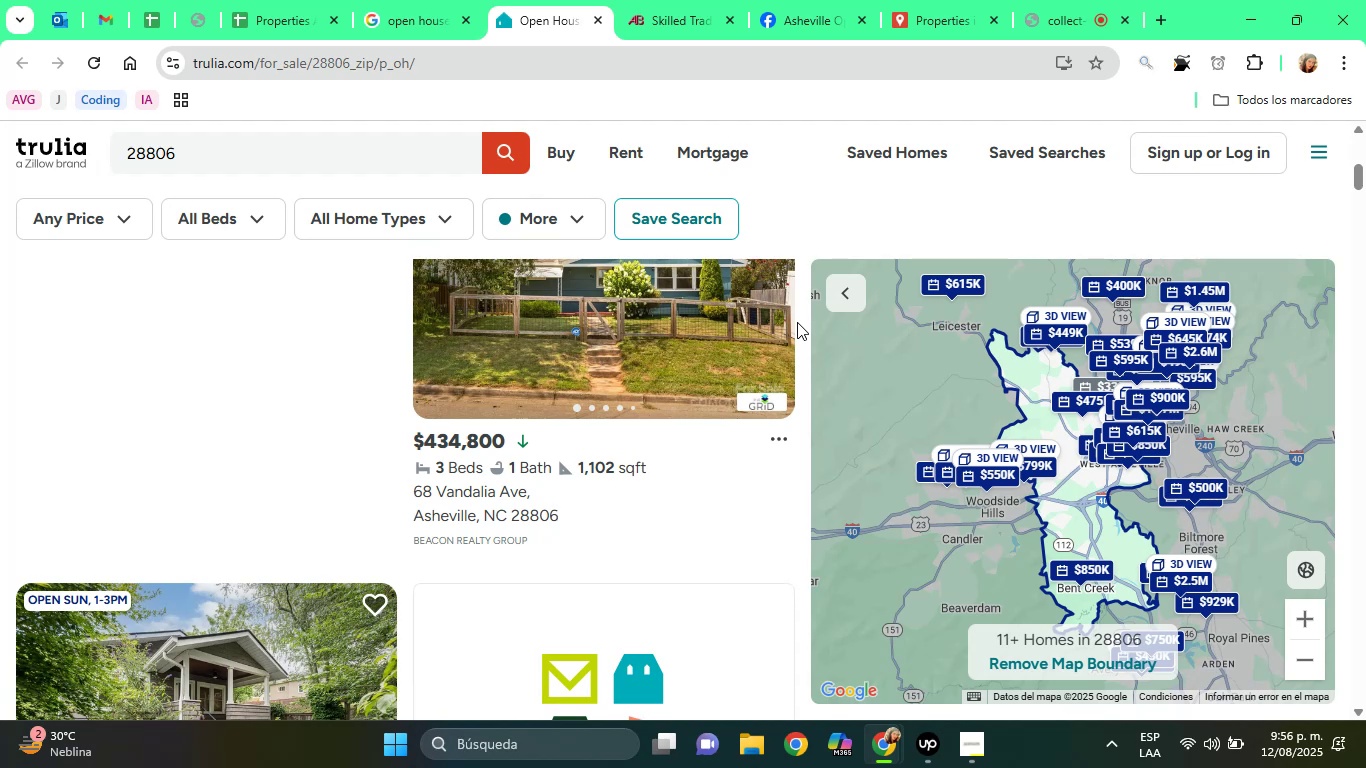 
wait(5.67)
 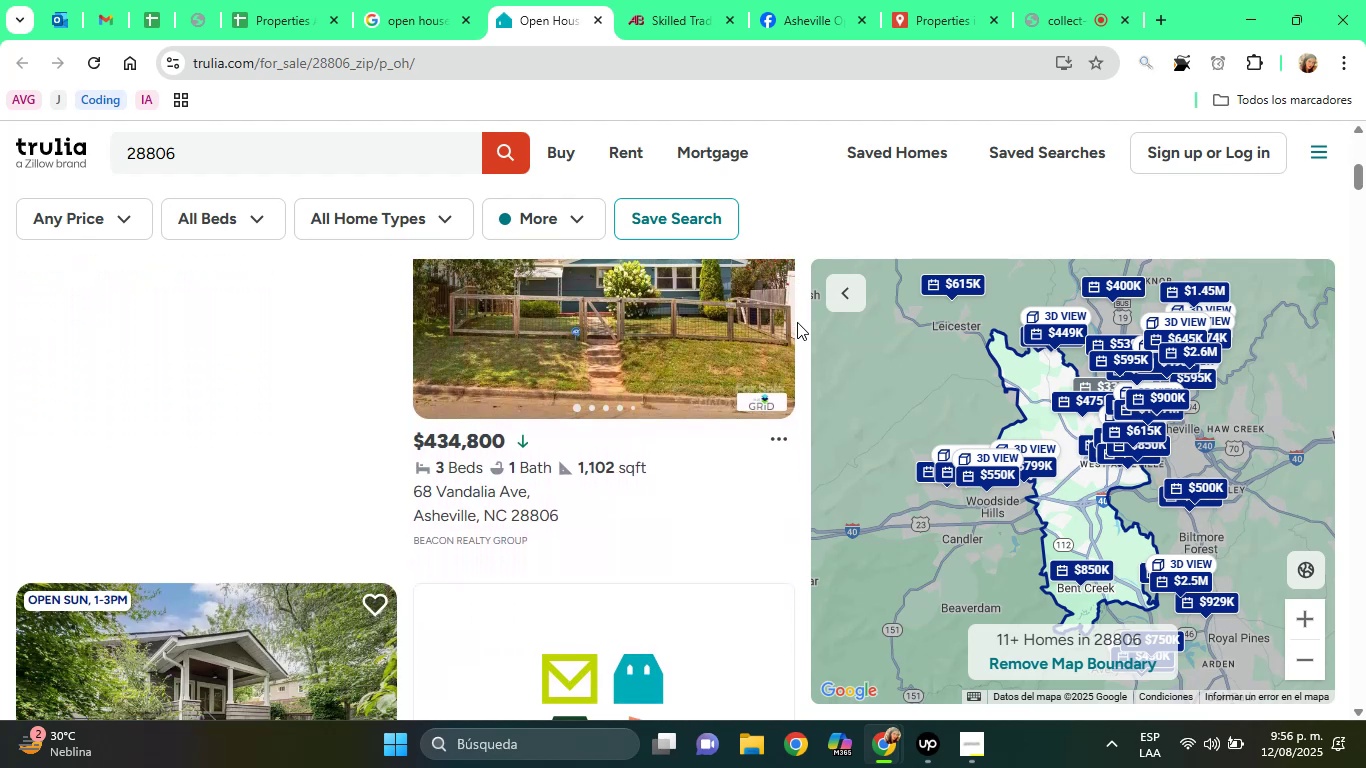 
key(ArrowDown)
 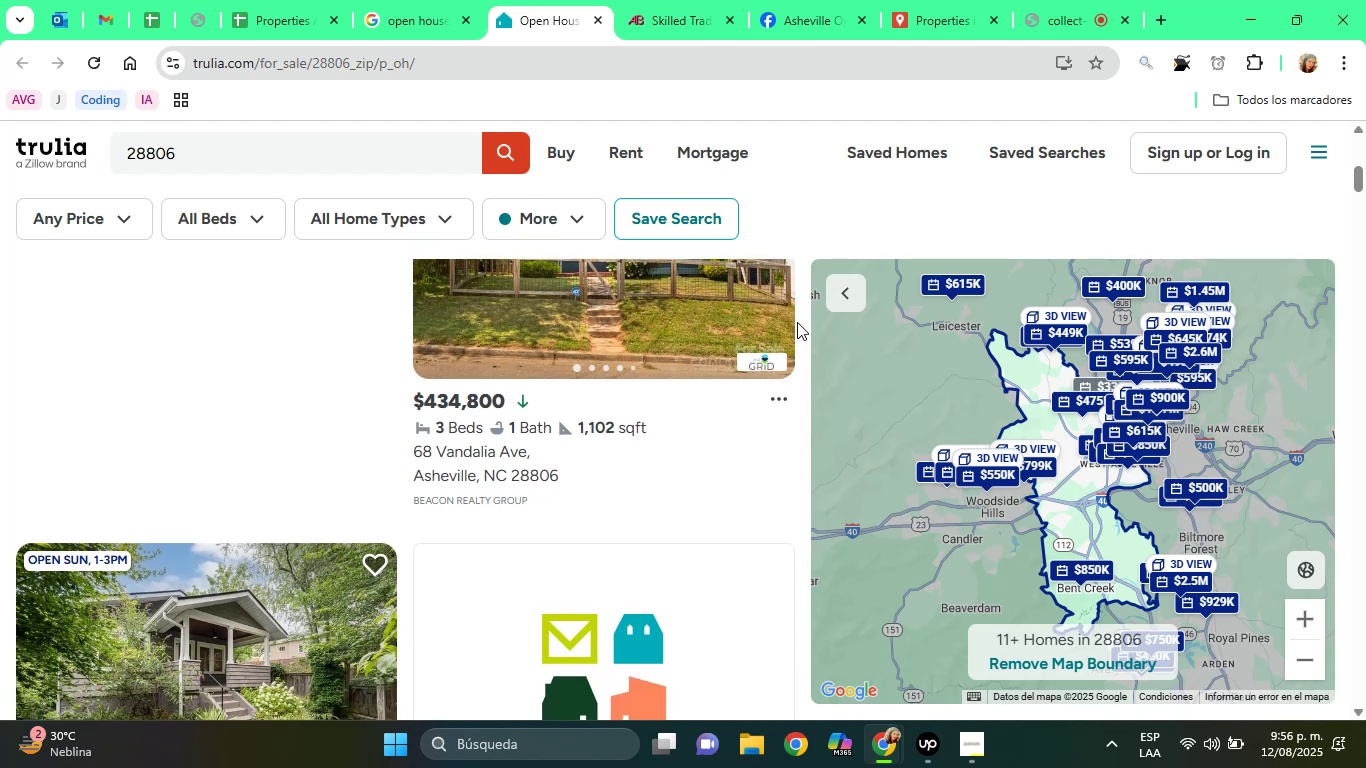 
key(ArrowDown)
 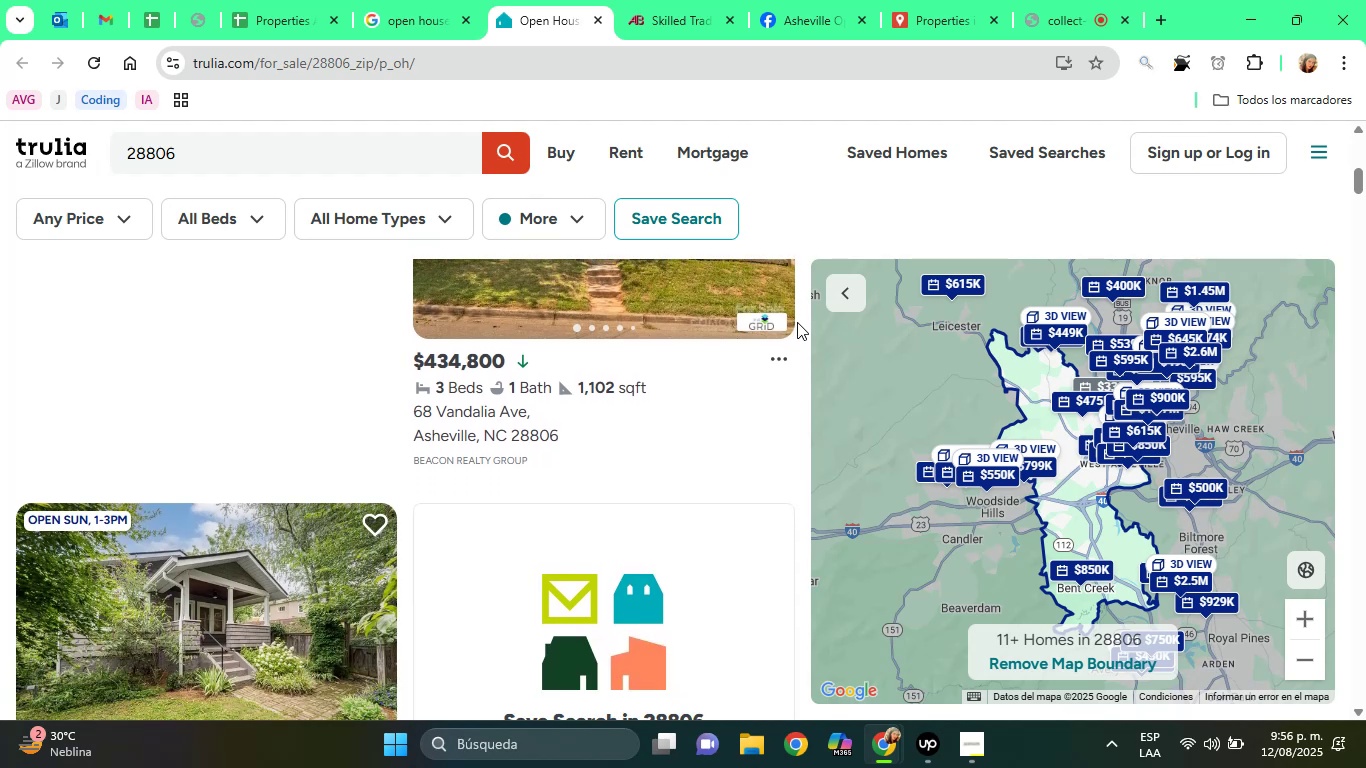 
key(ArrowDown)
 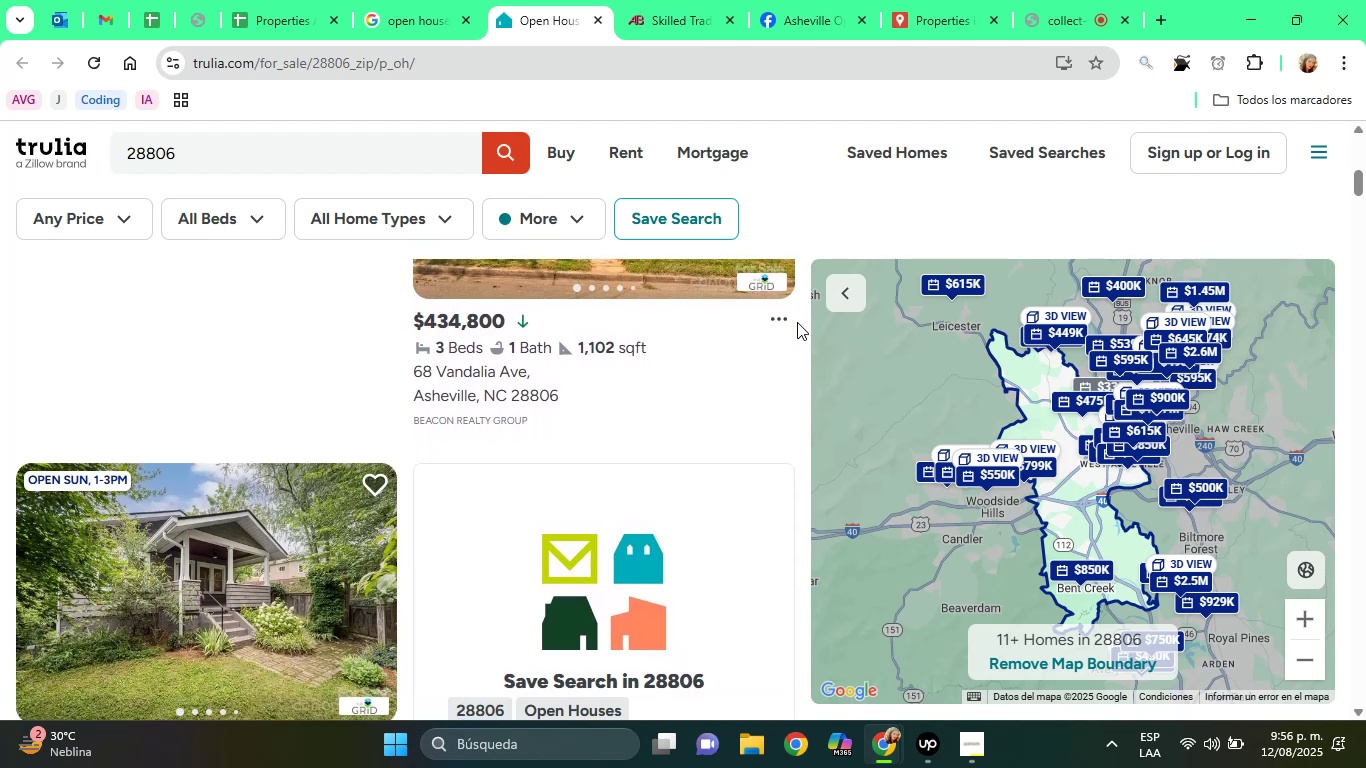 
key(ArrowDown)
 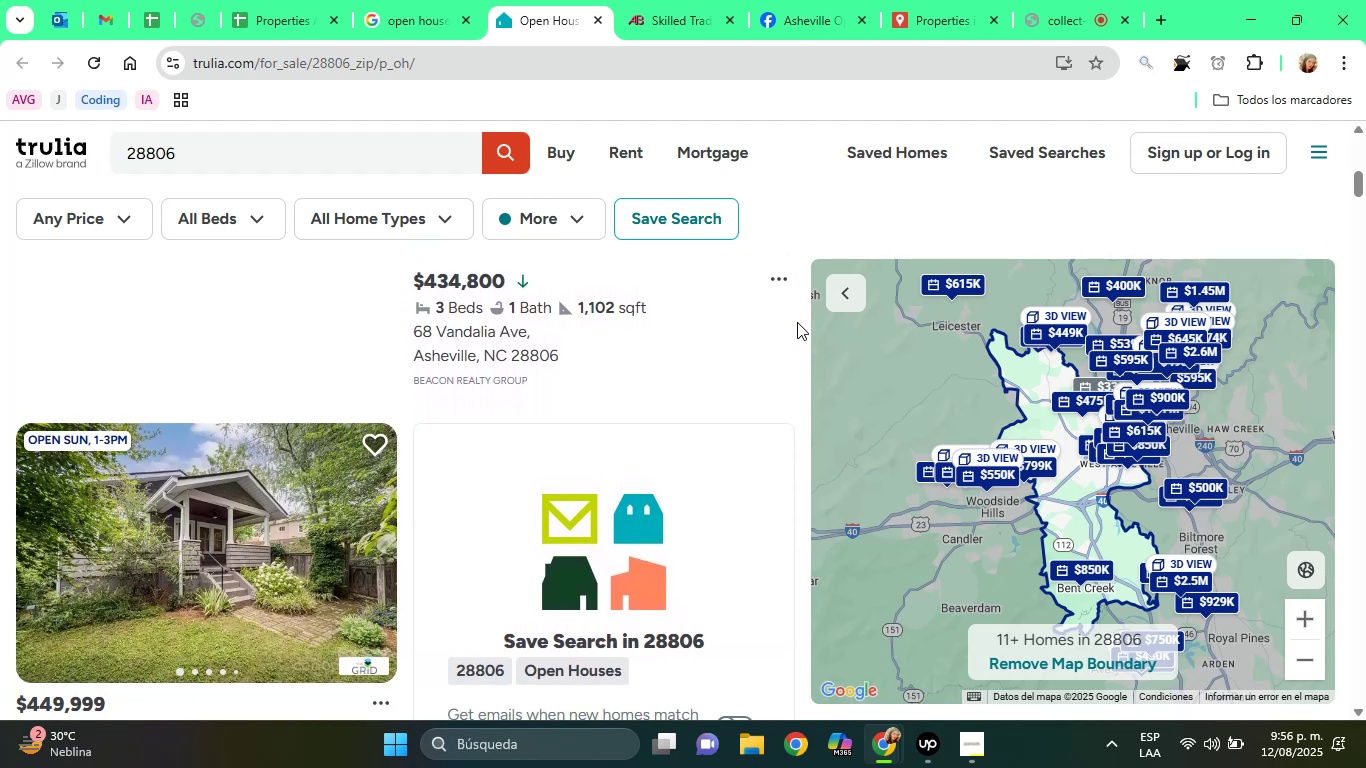 
key(ArrowDown)
 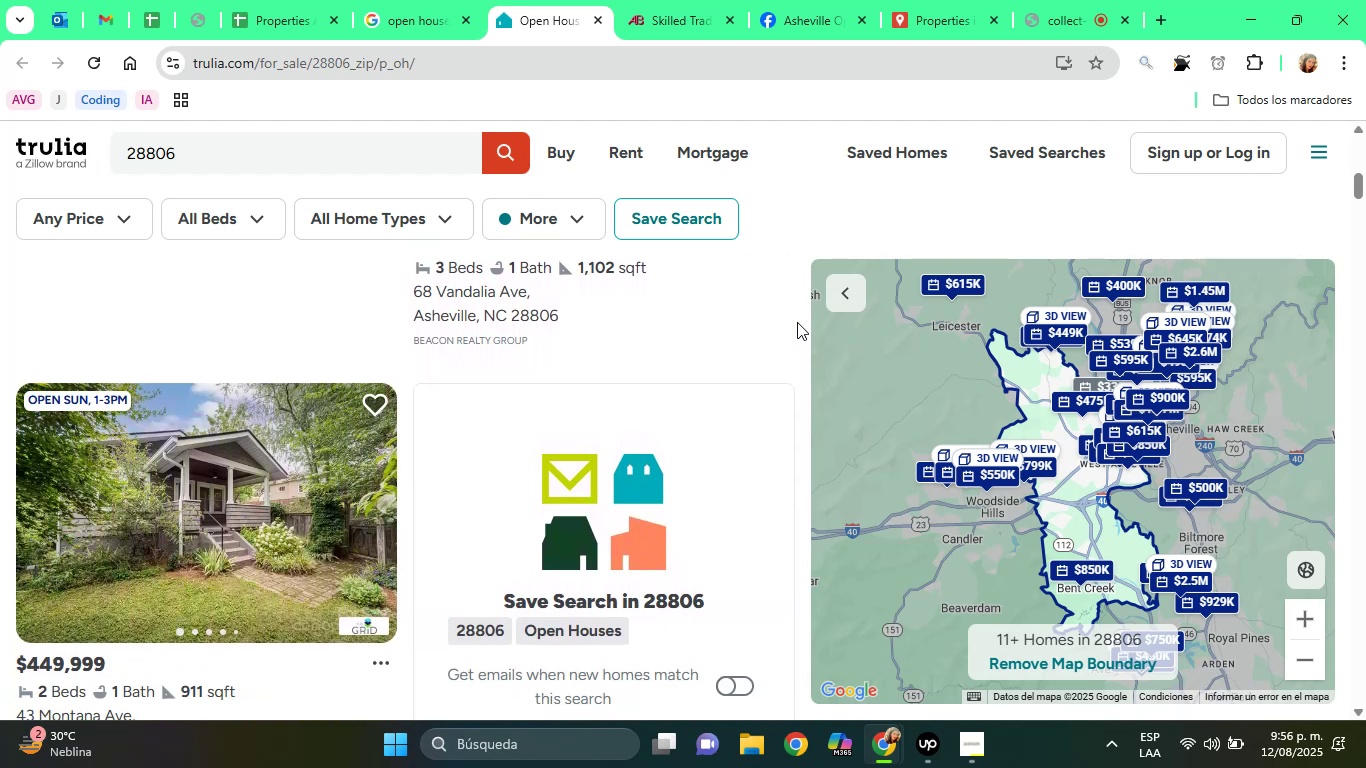 
wait(8.28)
 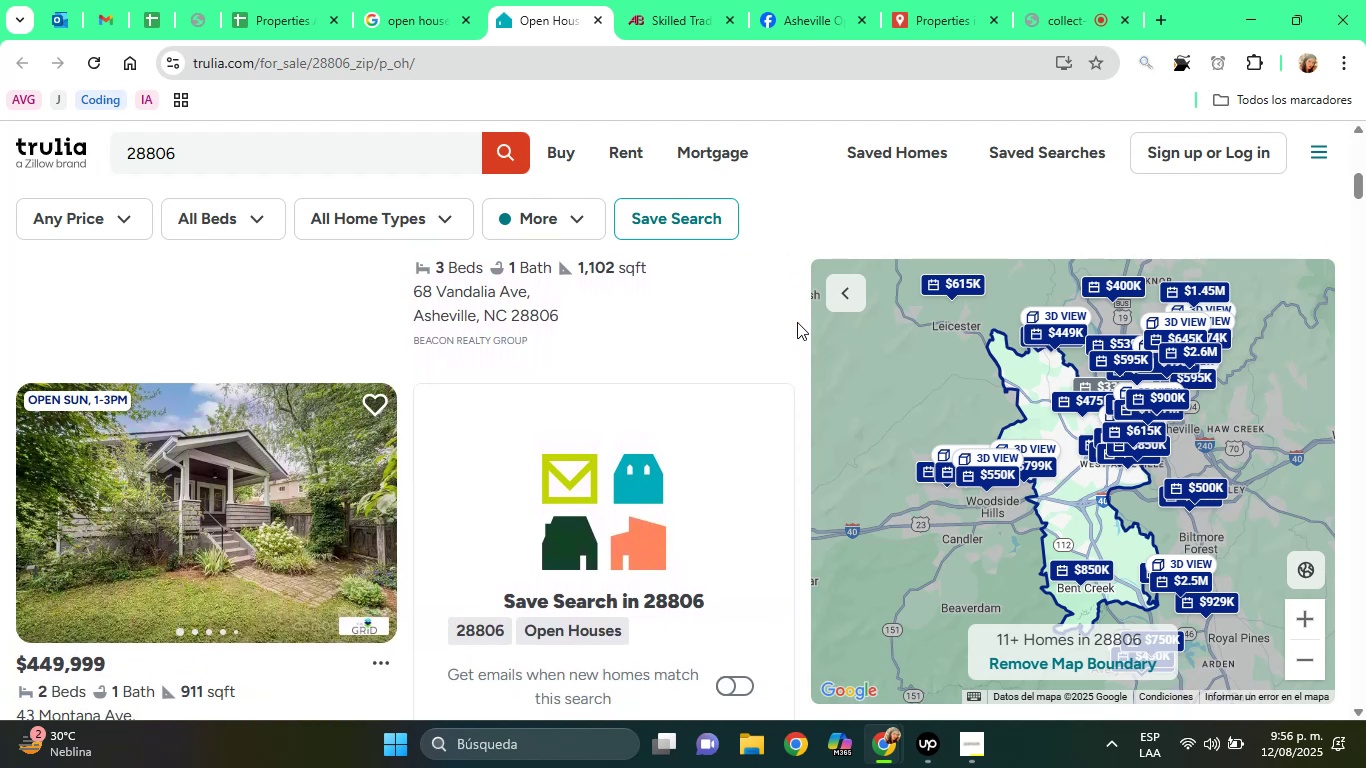 
key(ArrowDown)
 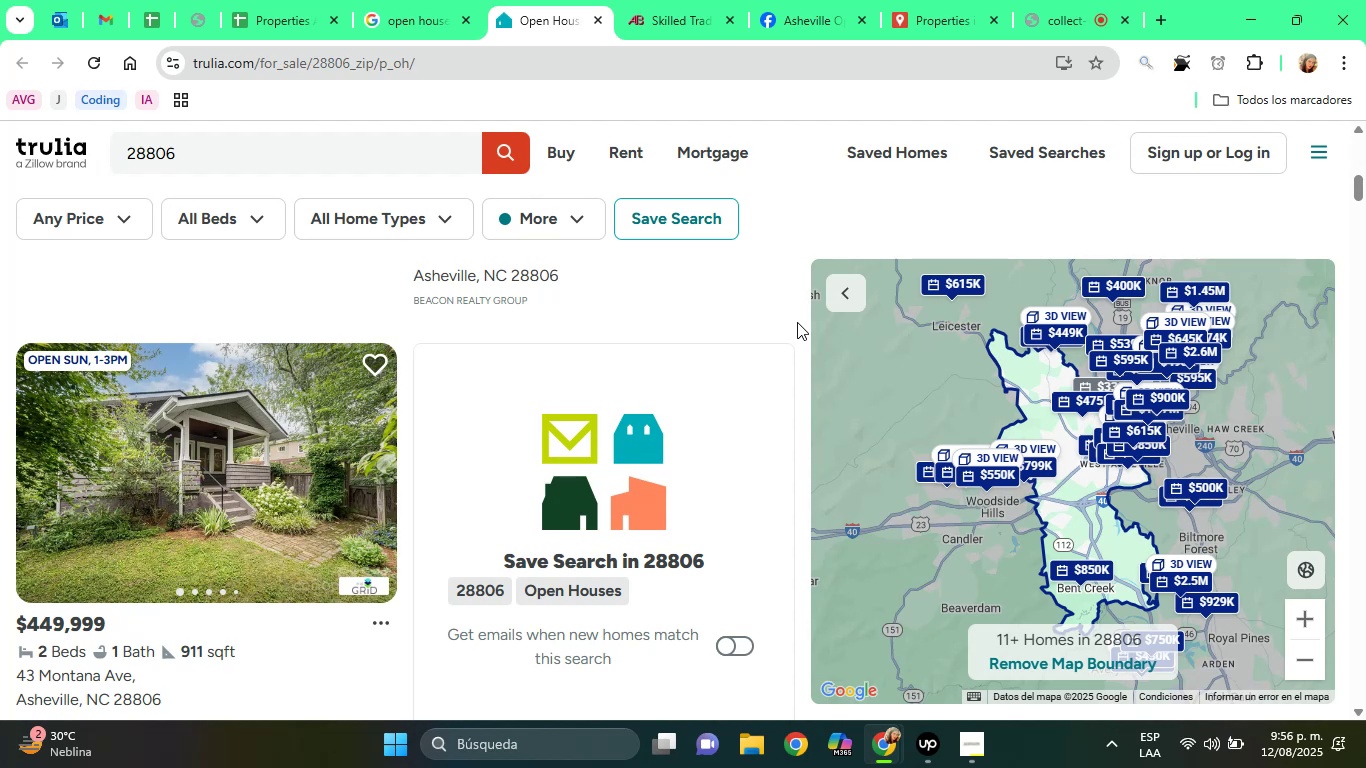 
wait(12.75)
 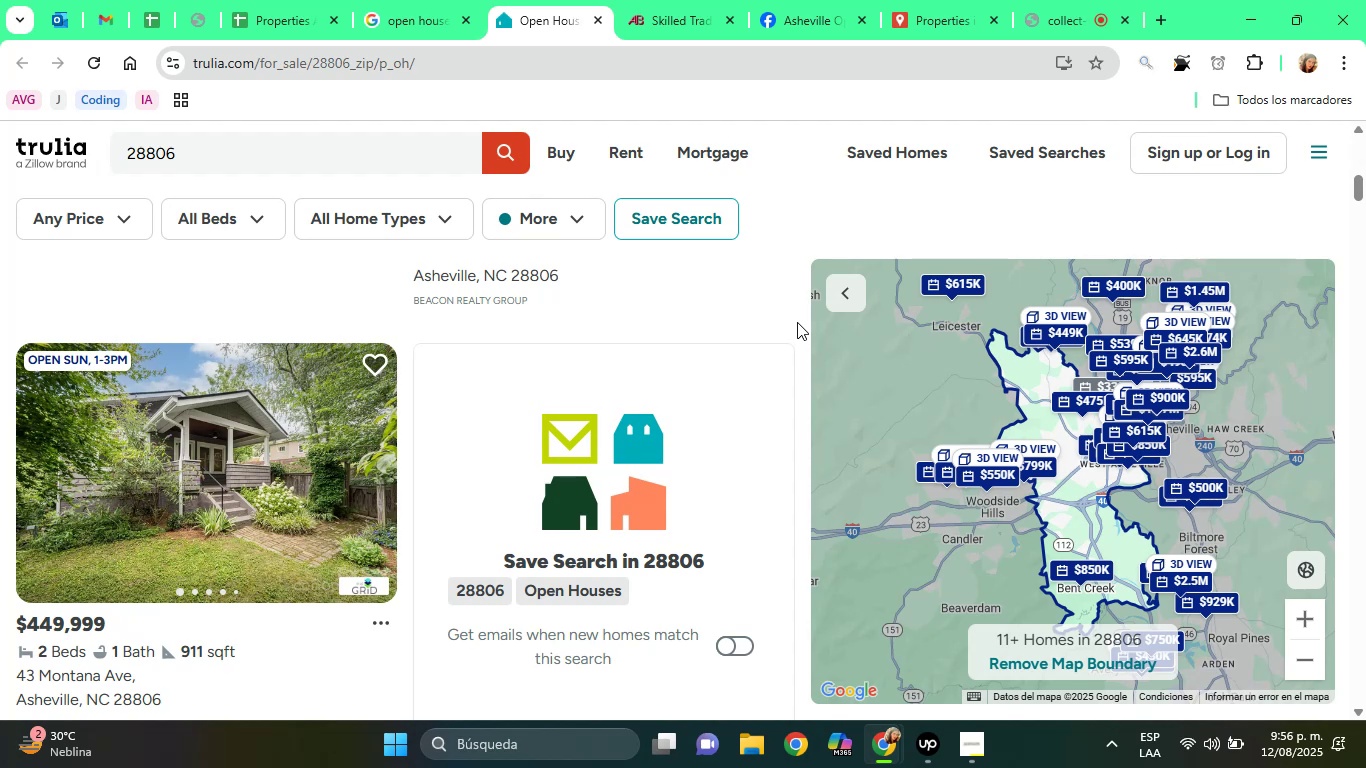 
key(ArrowDown)
 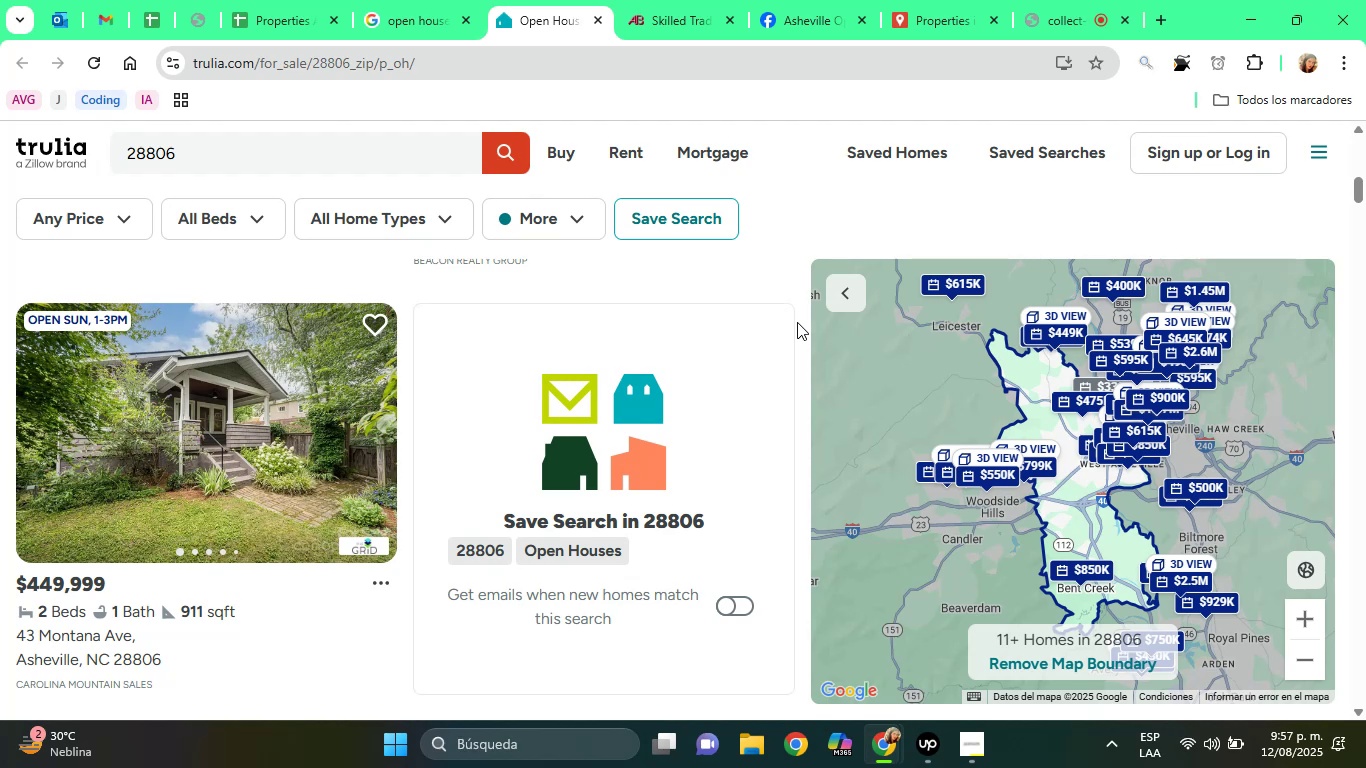 
wait(13.23)
 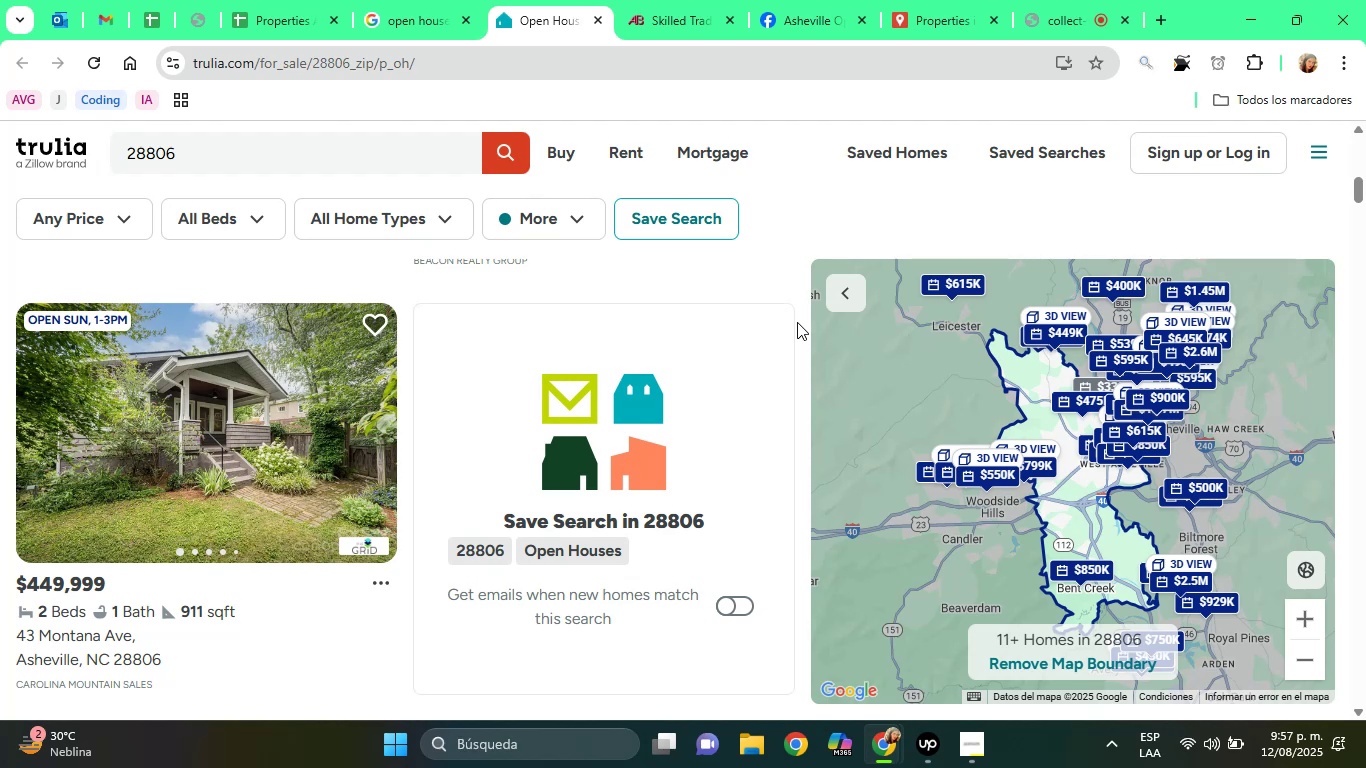 
key(ArrowDown)
 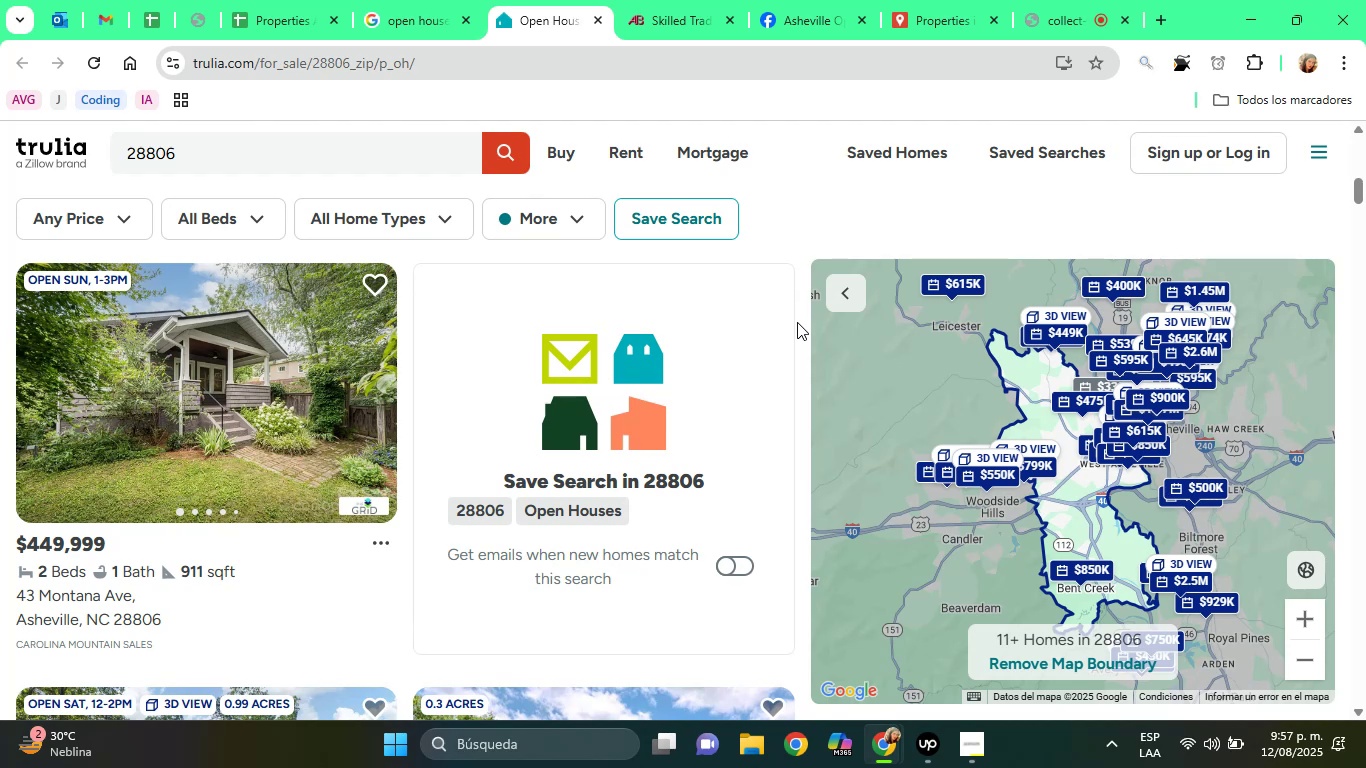 
wait(31.07)
 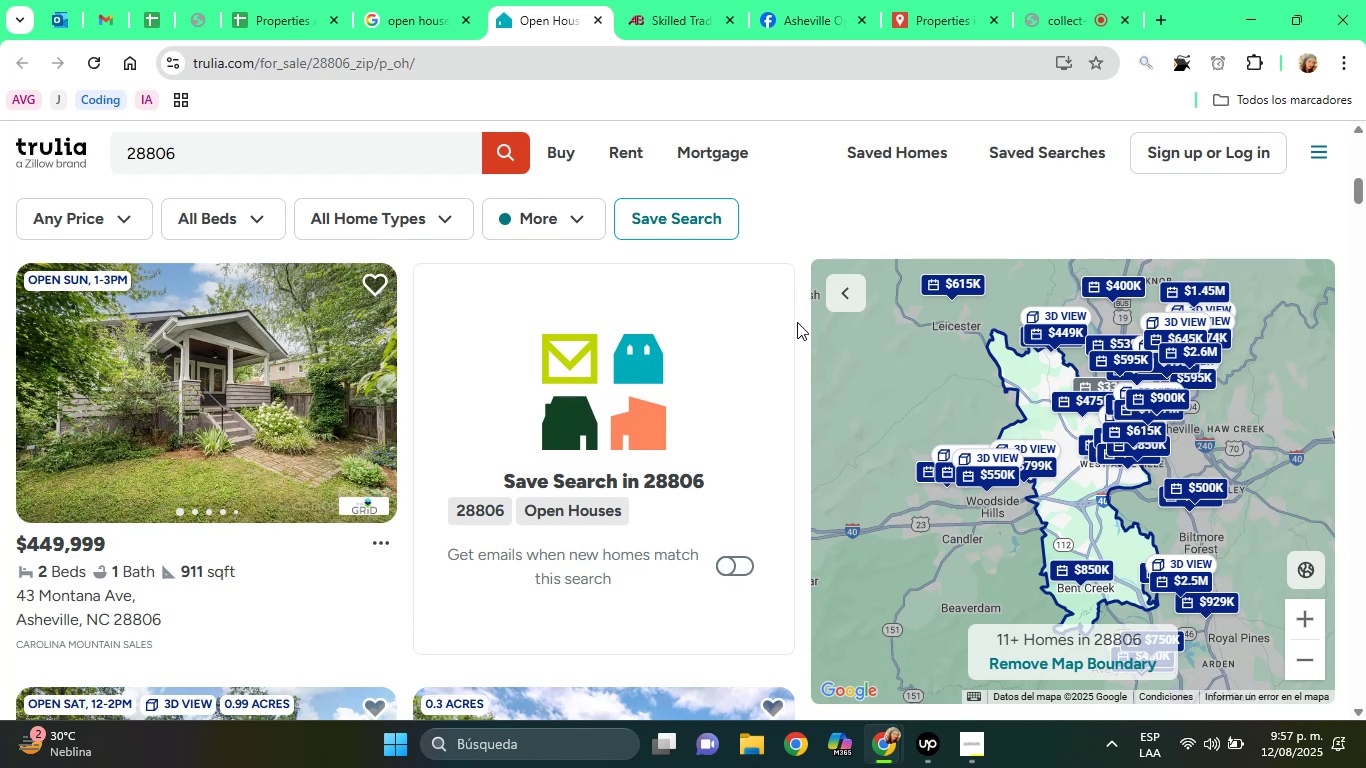 
key(ArrowDown)
 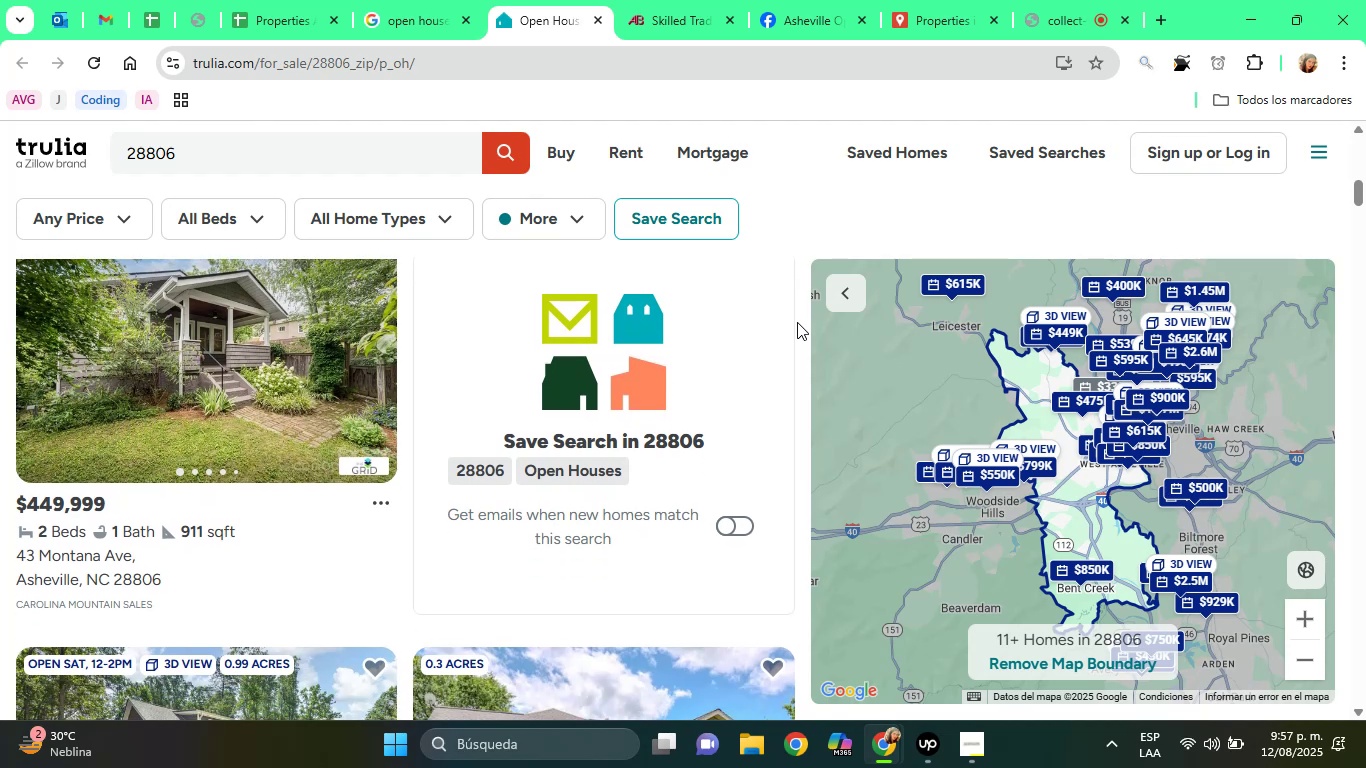 
key(ArrowDown)
 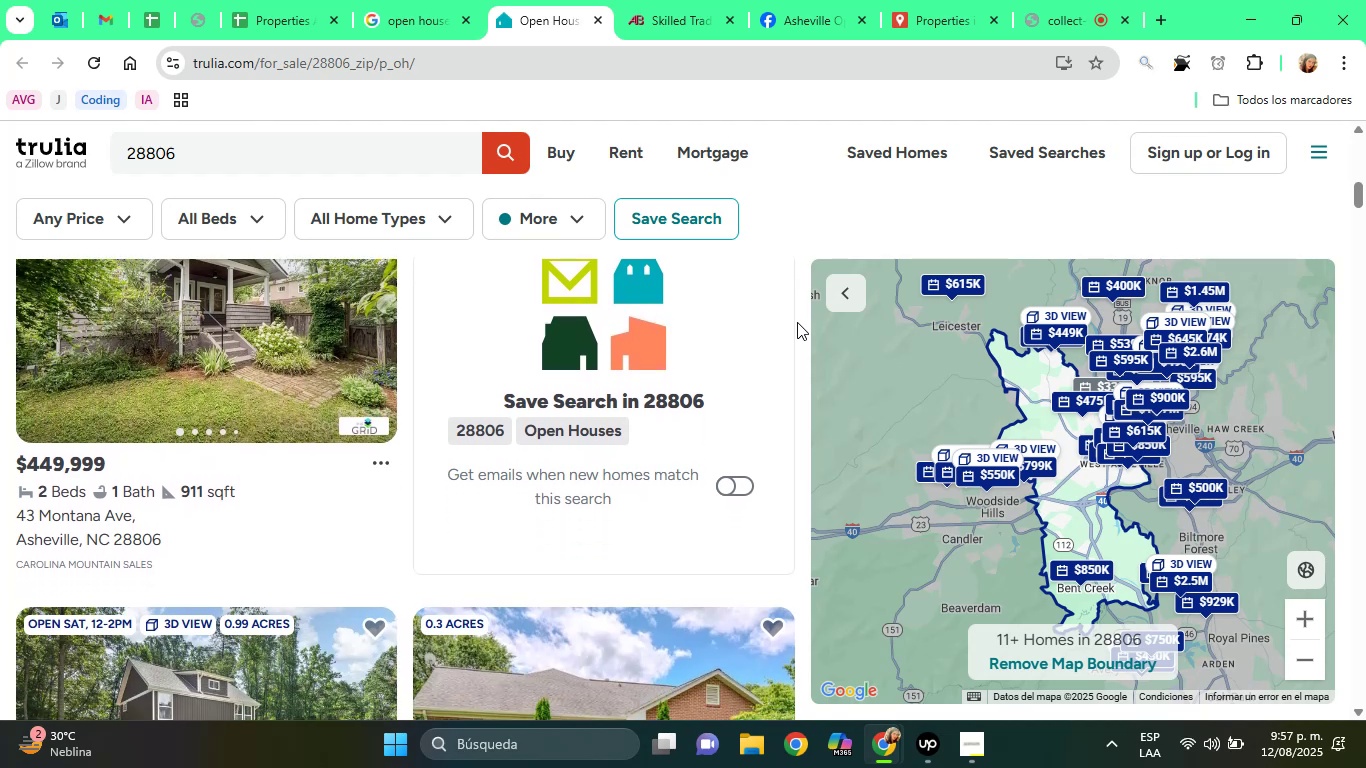 
wait(13.3)
 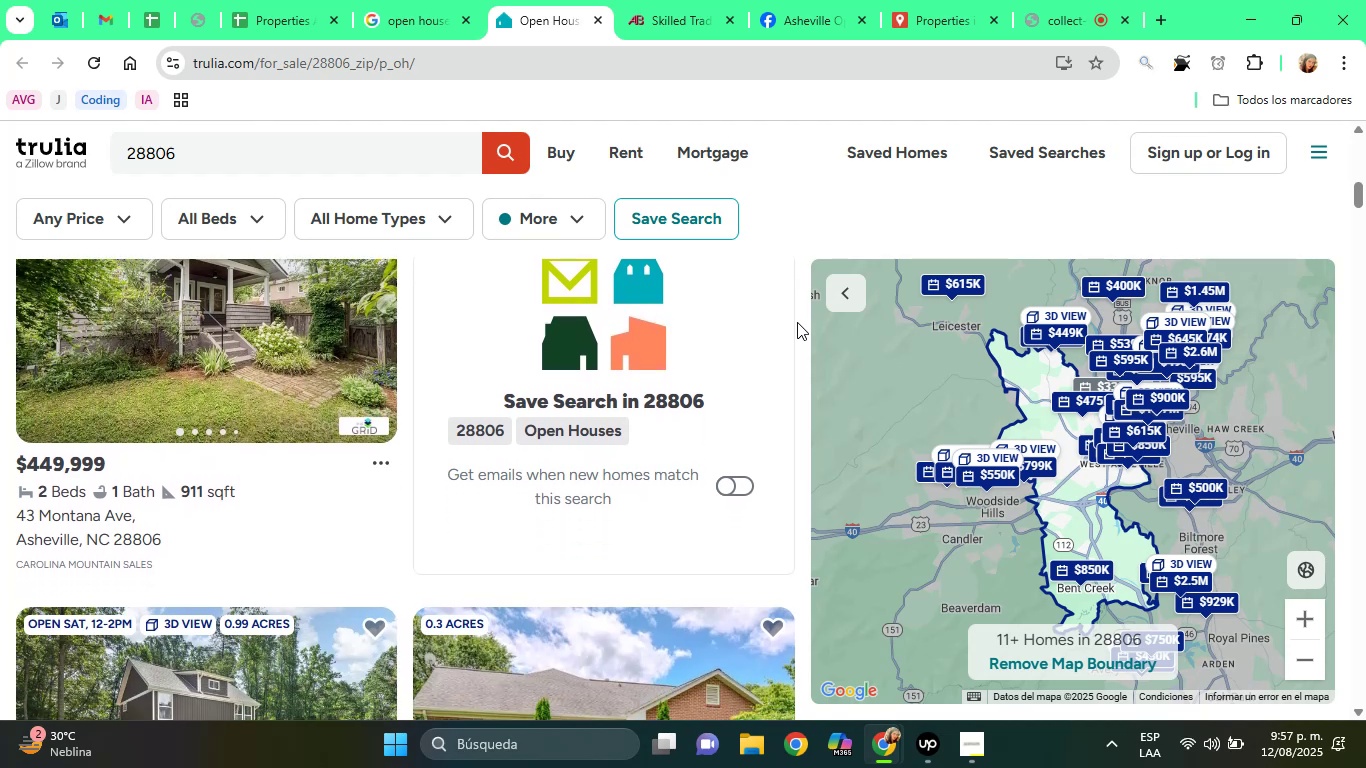 
key(ArrowDown)
 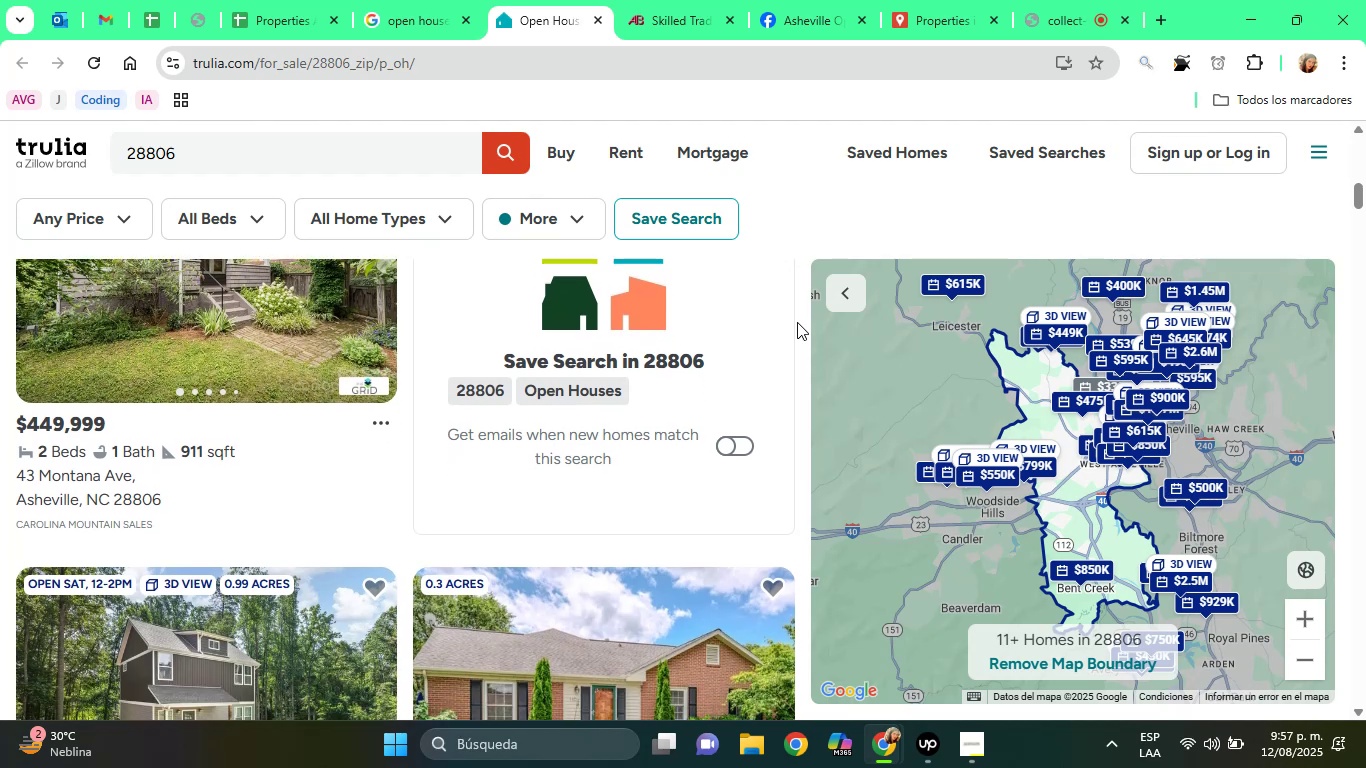 
key(ArrowDown)
 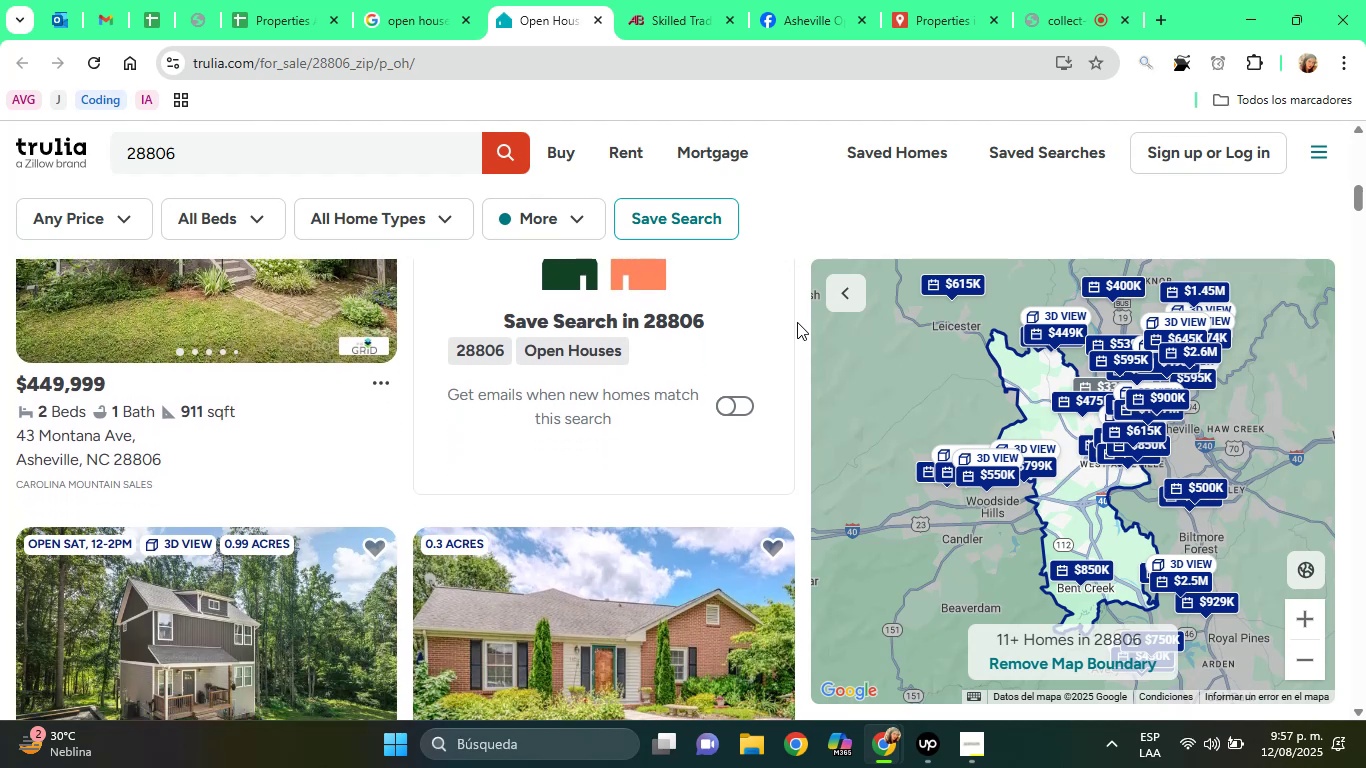 
key(ArrowDown)
 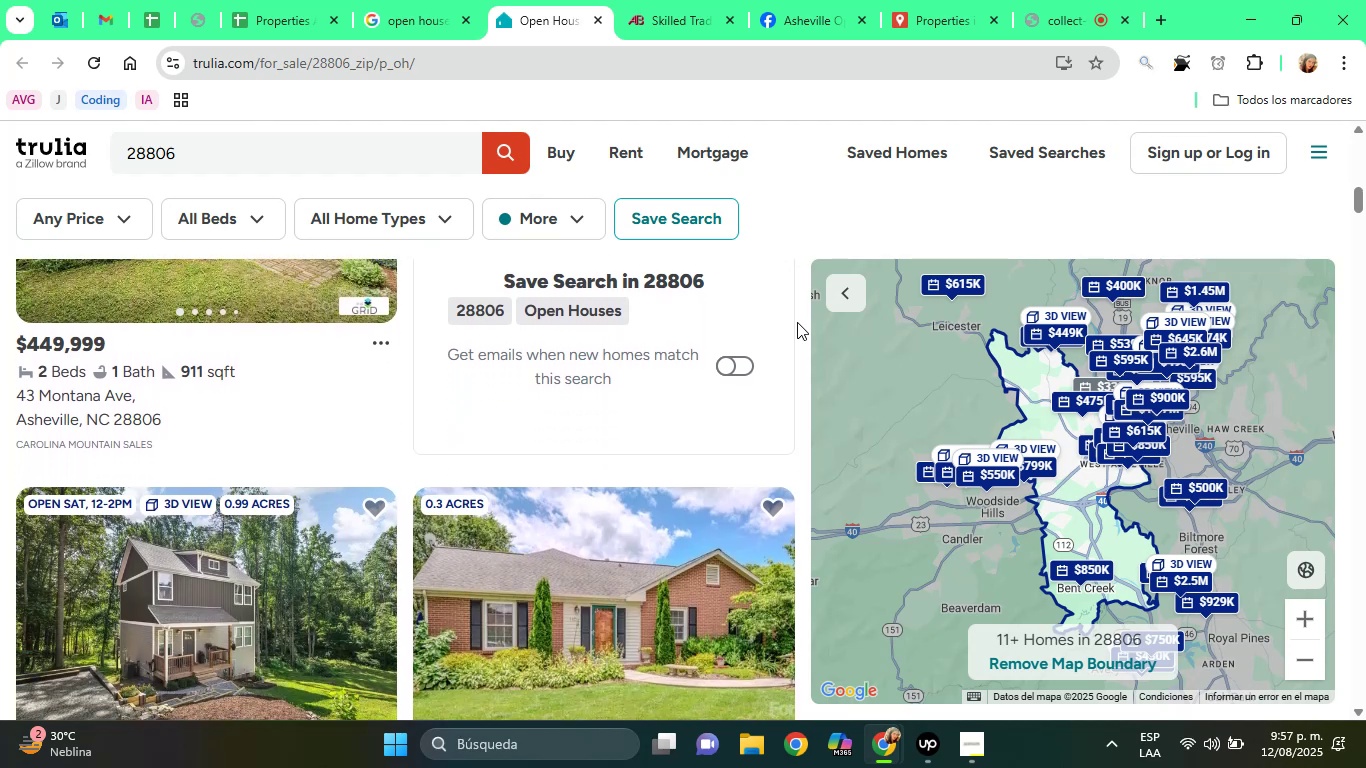 
key(ArrowDown)
 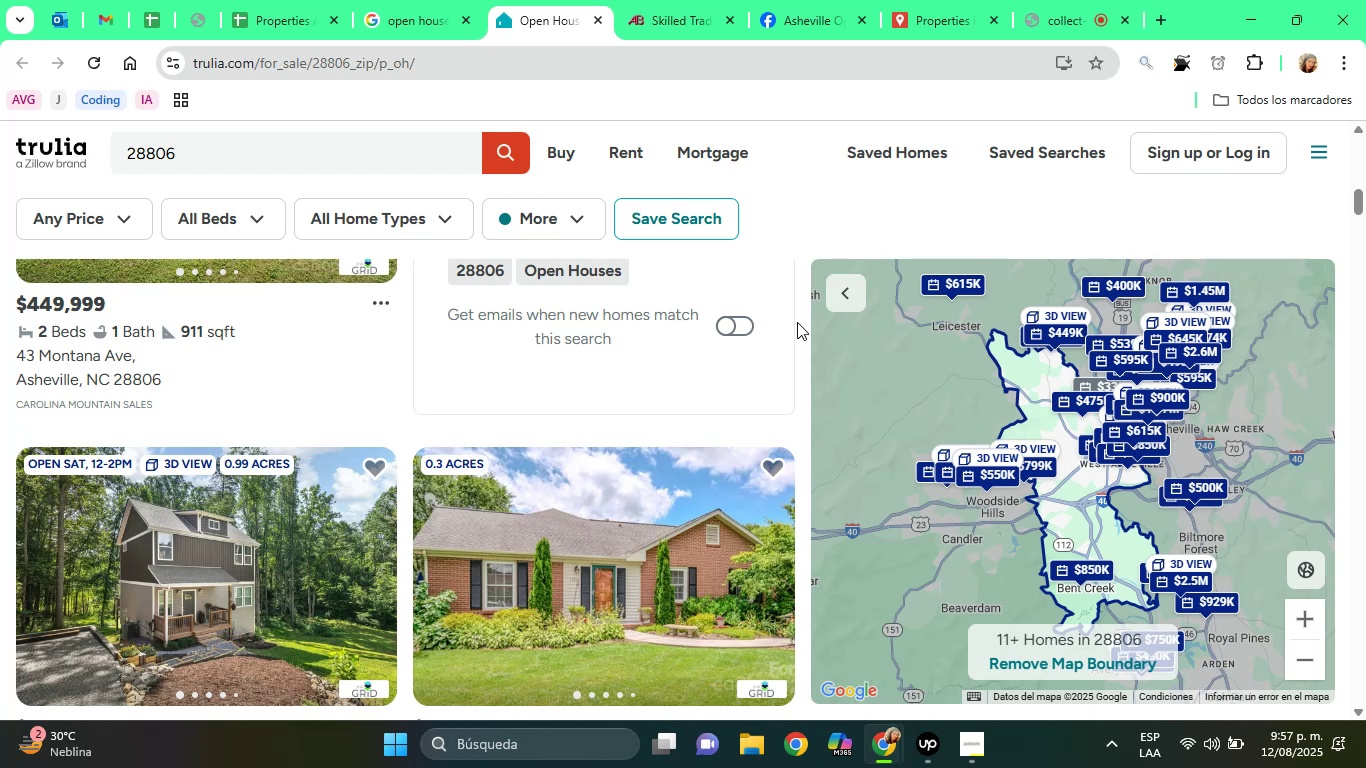 
key(ArrowDown)
 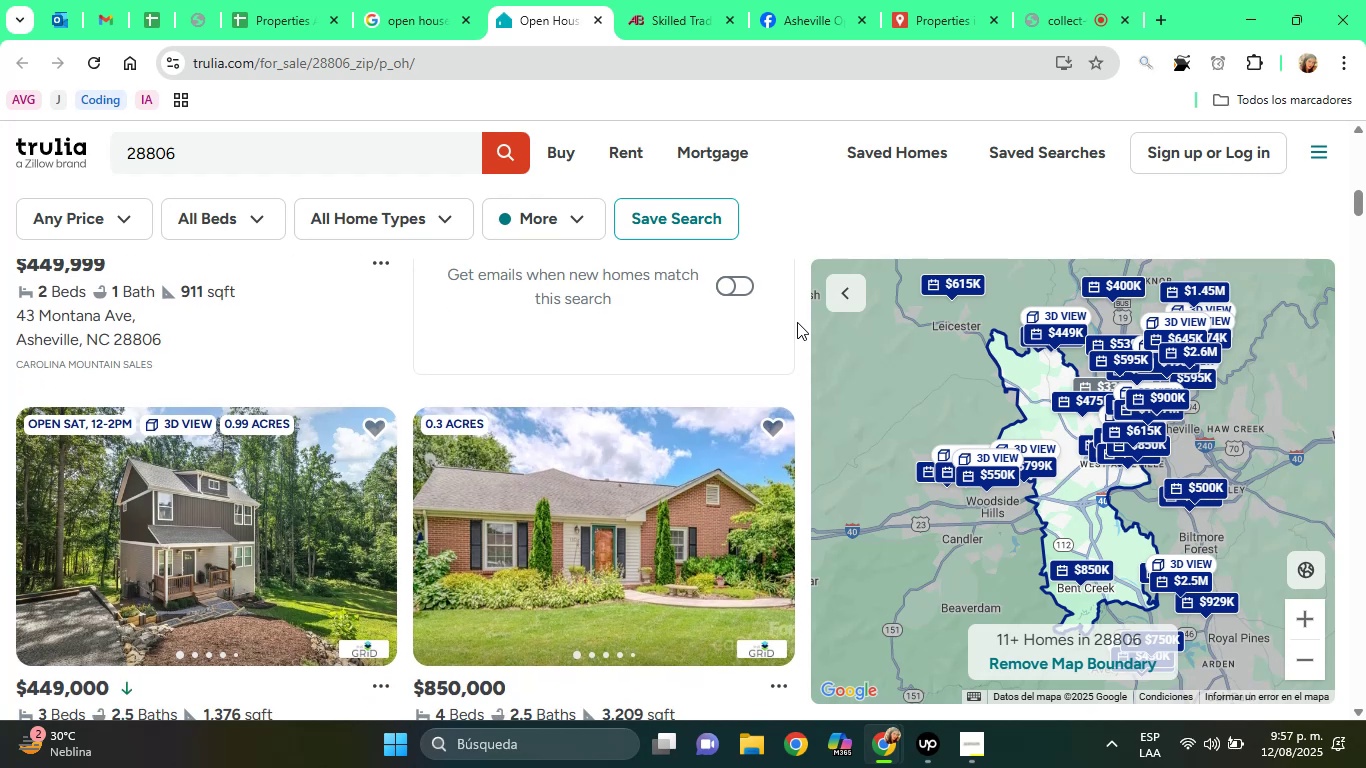 
key(ArrowDown)
 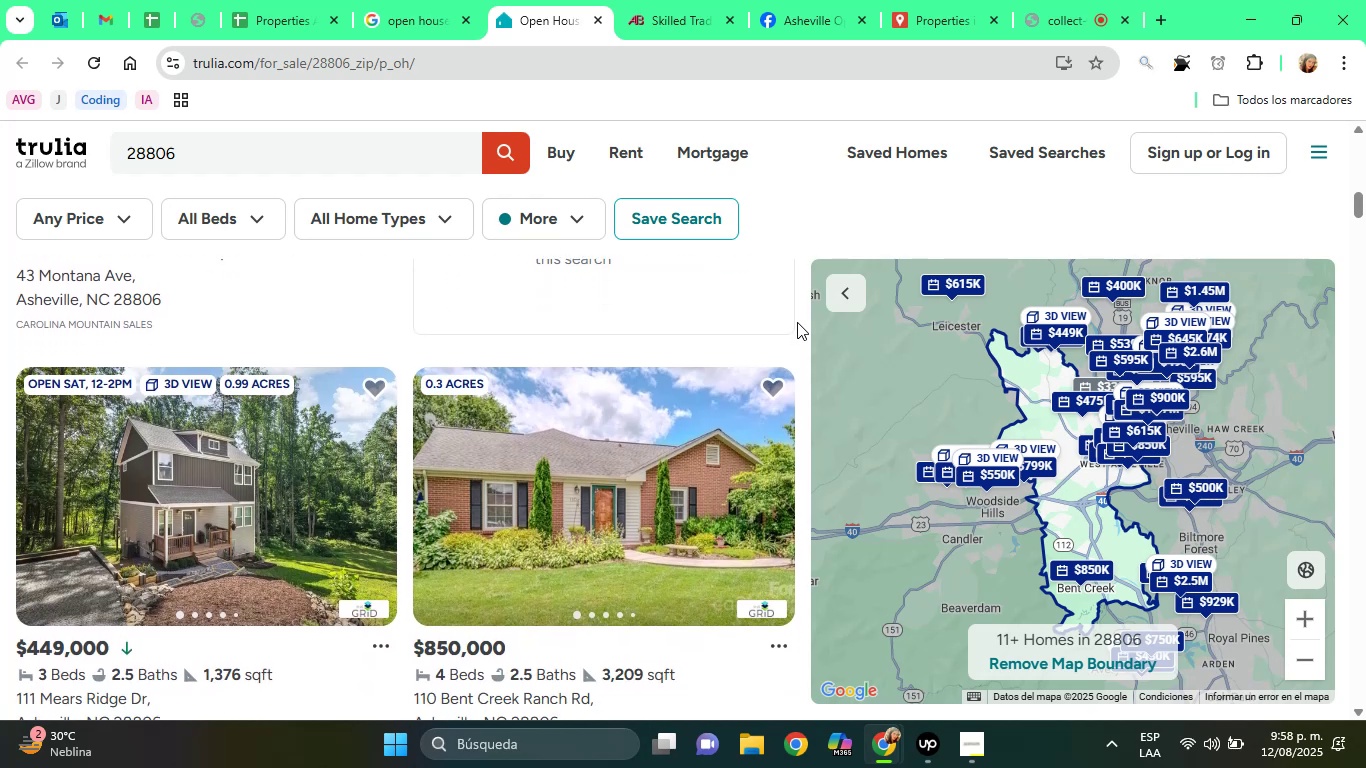 
key(ArrowDown)
 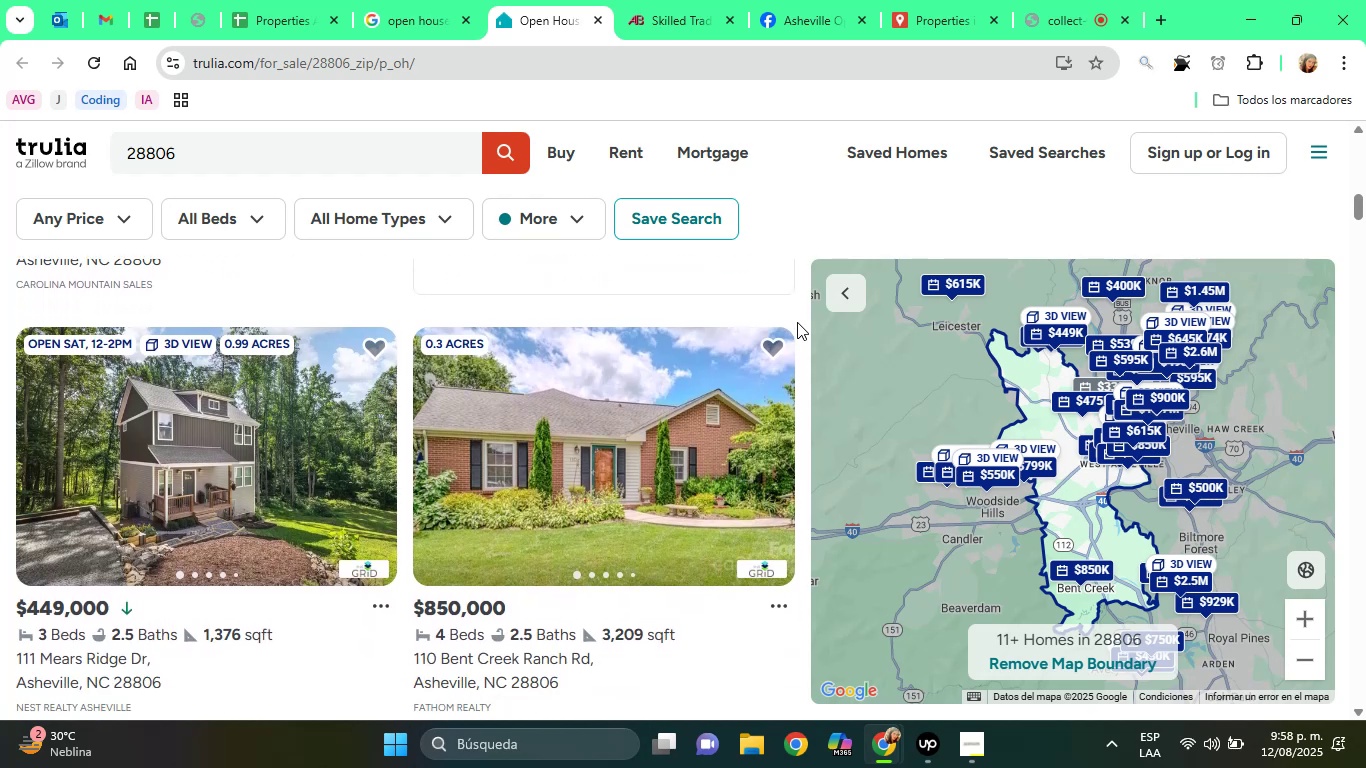 
key(ArrowDown)
 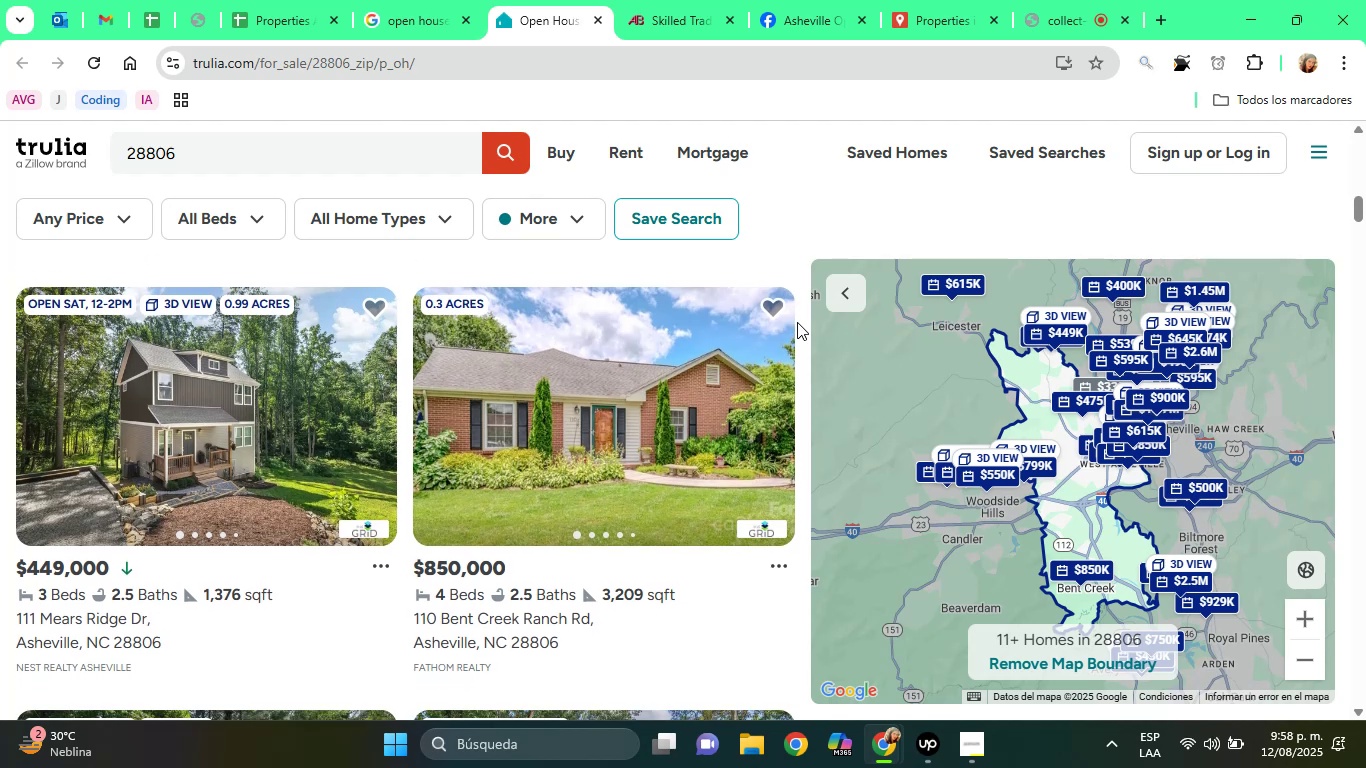 
key(ArrowDown)
 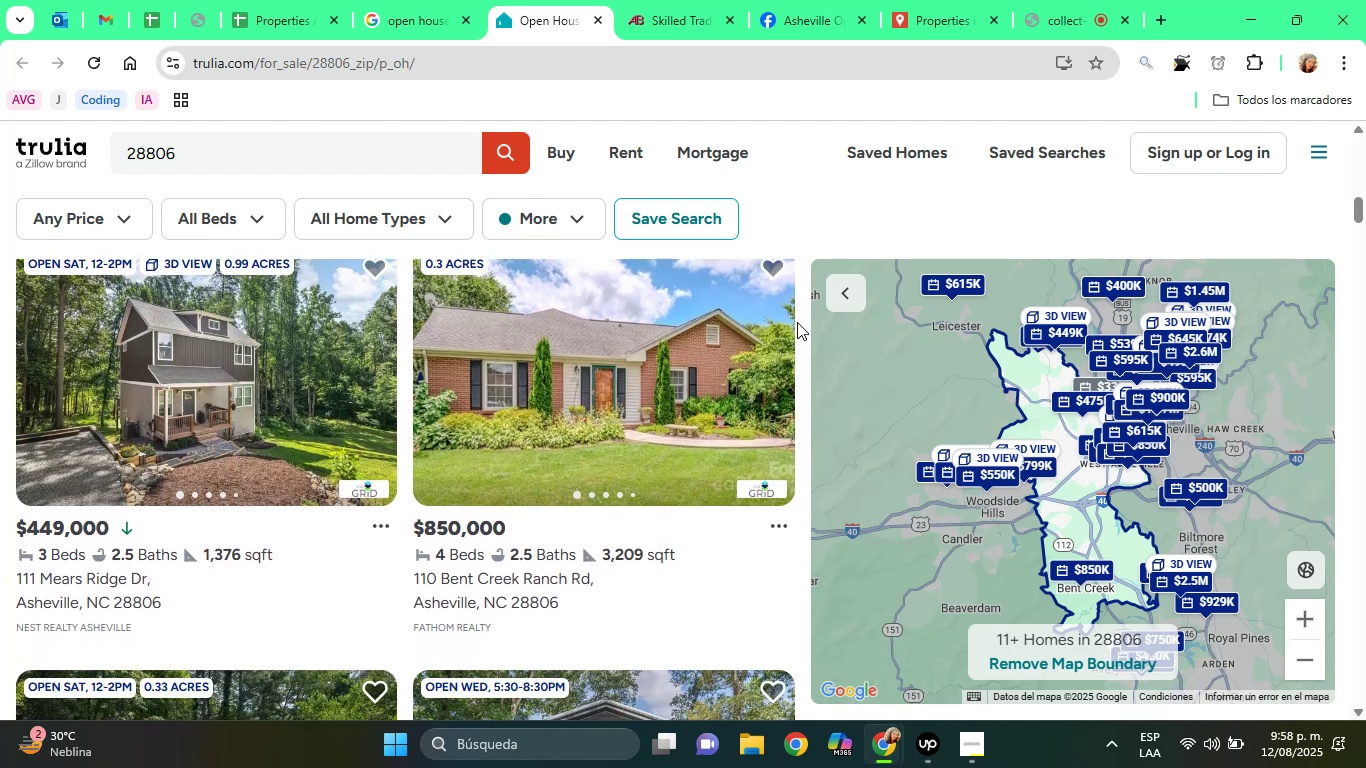 
key(ArrowDown)
 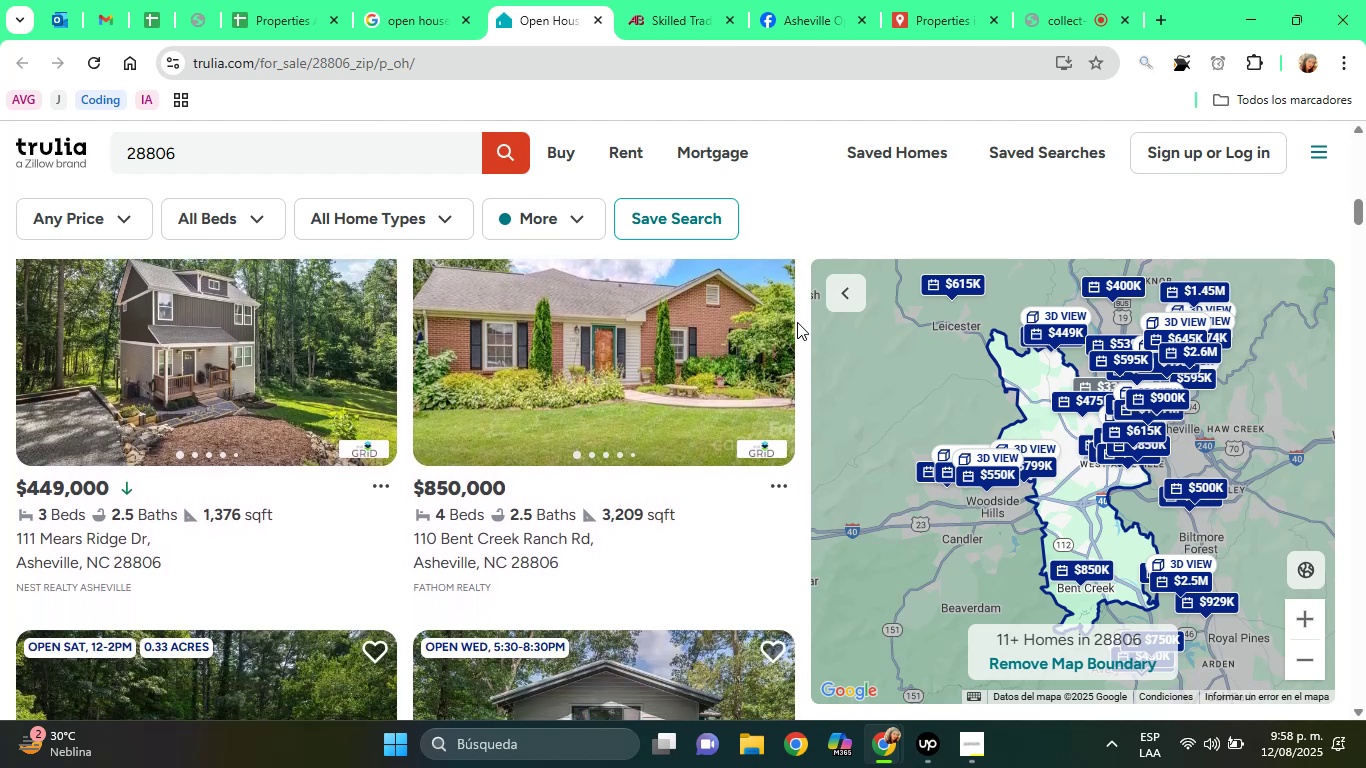 
key(ArrowDown)
 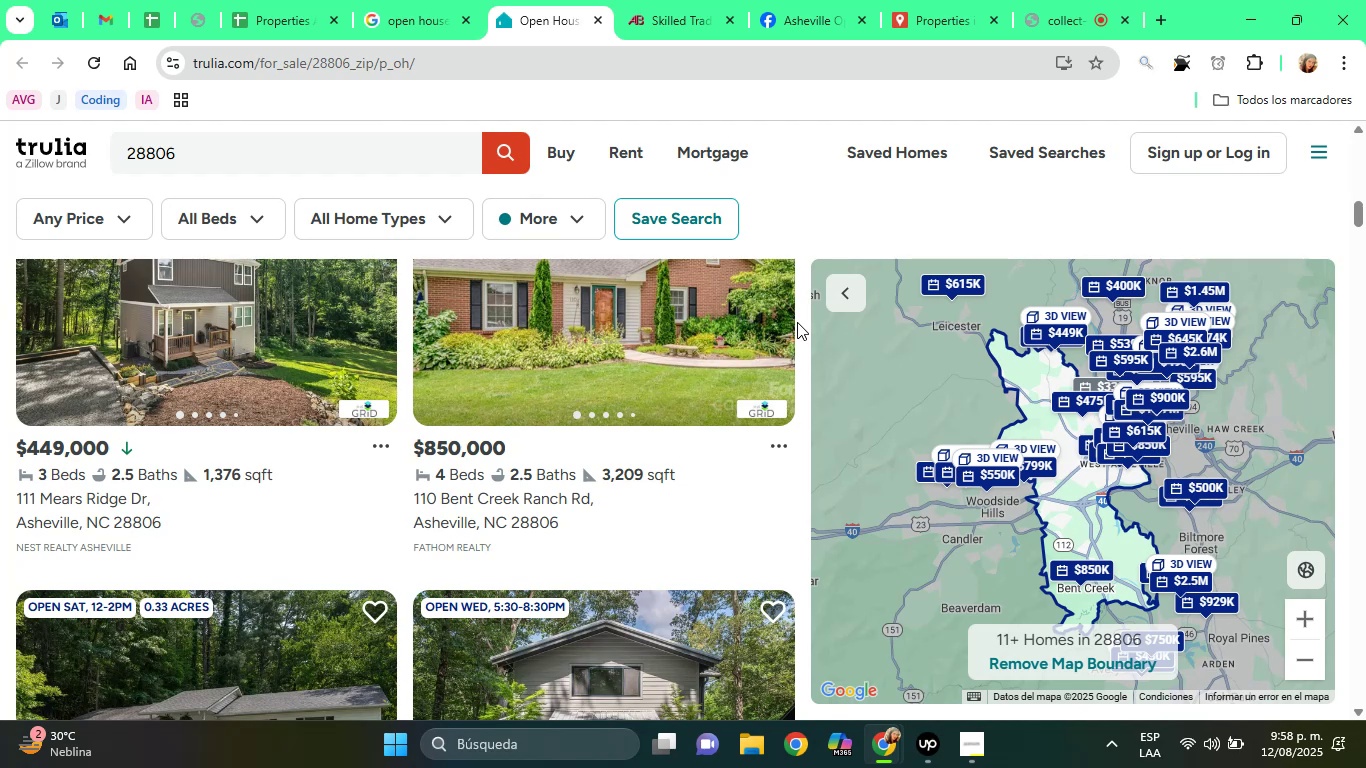 
wait(11.45)
 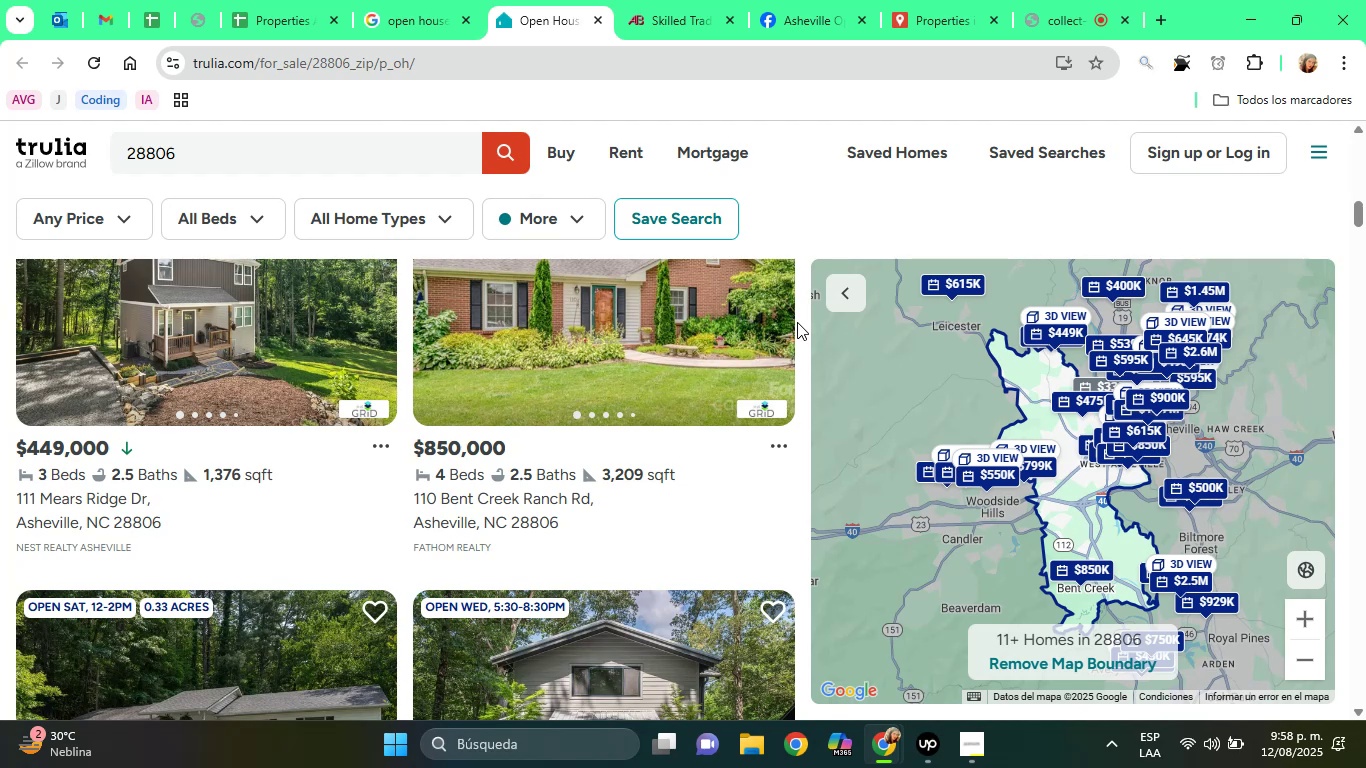 
key(ArrowDown)
 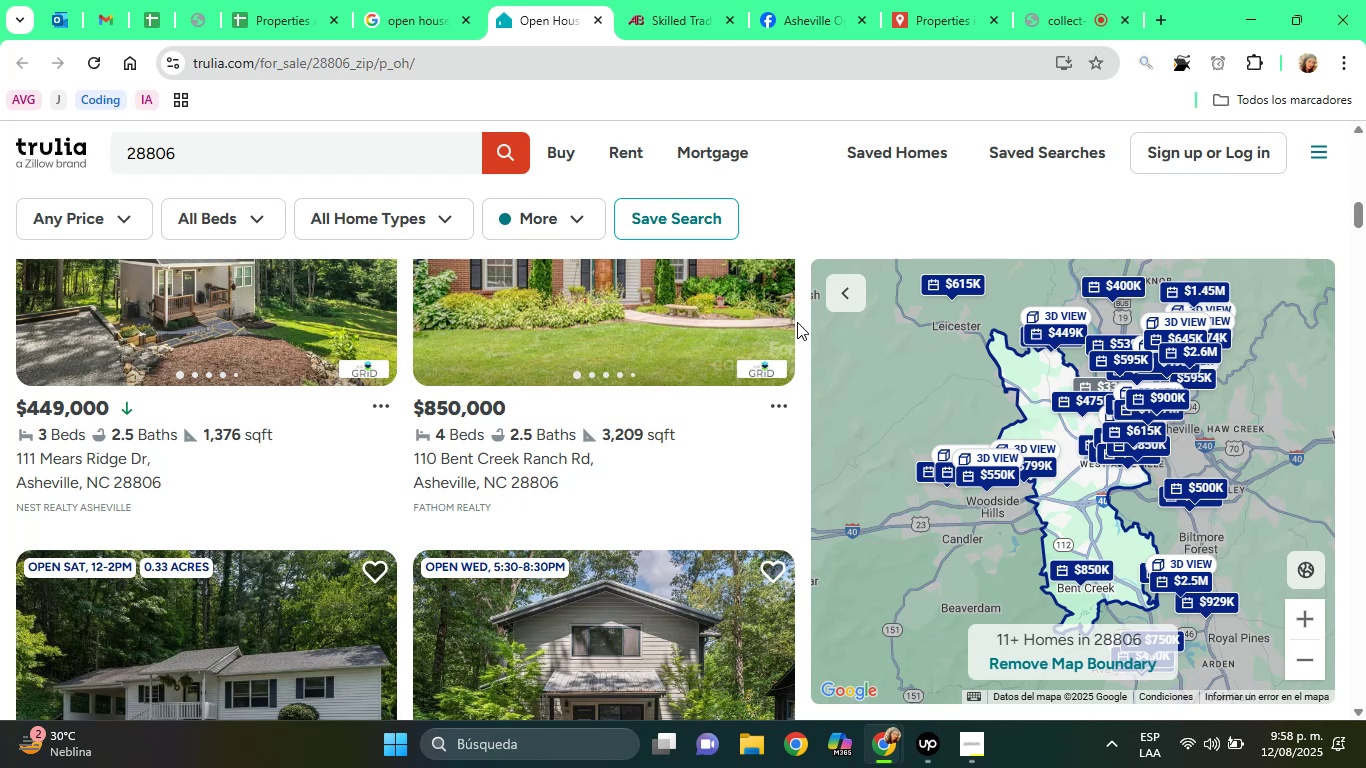 
wait(6.79)
 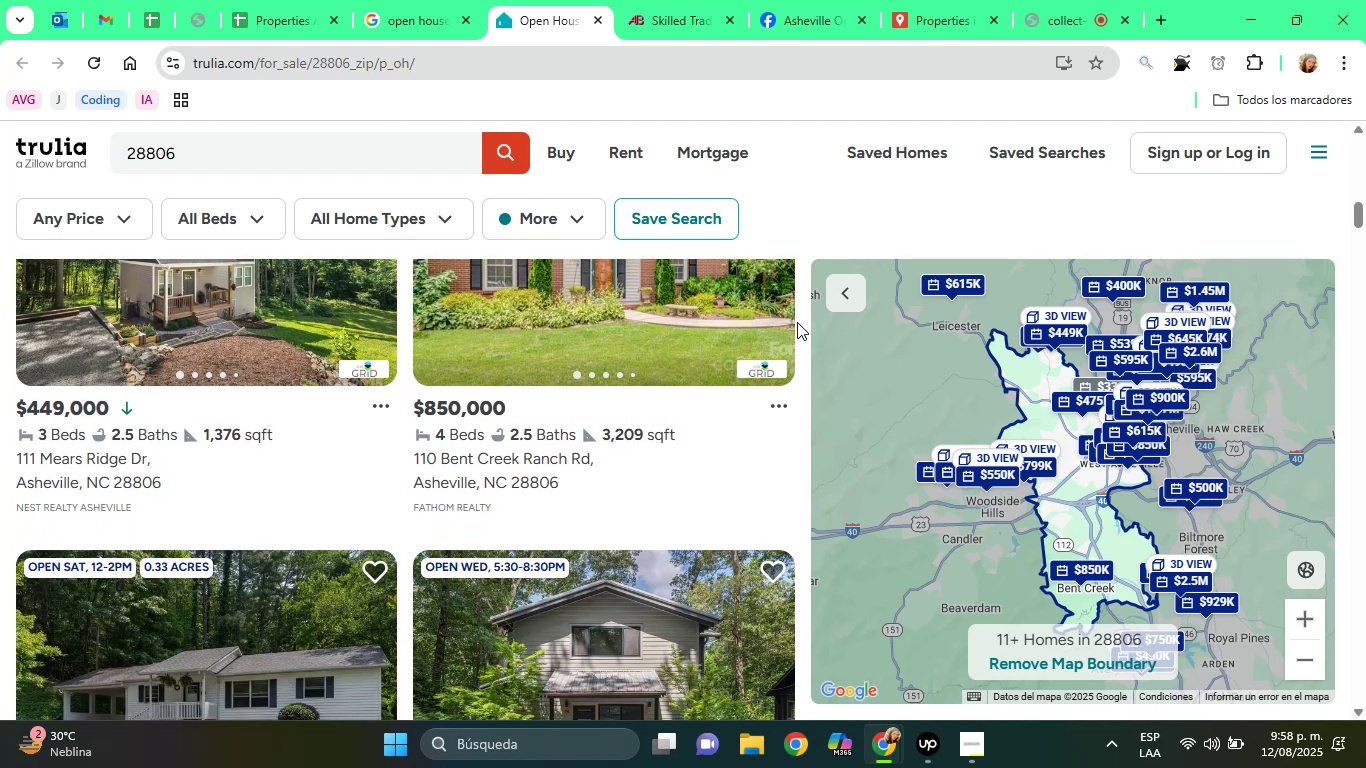 
key(ArrowDown)
 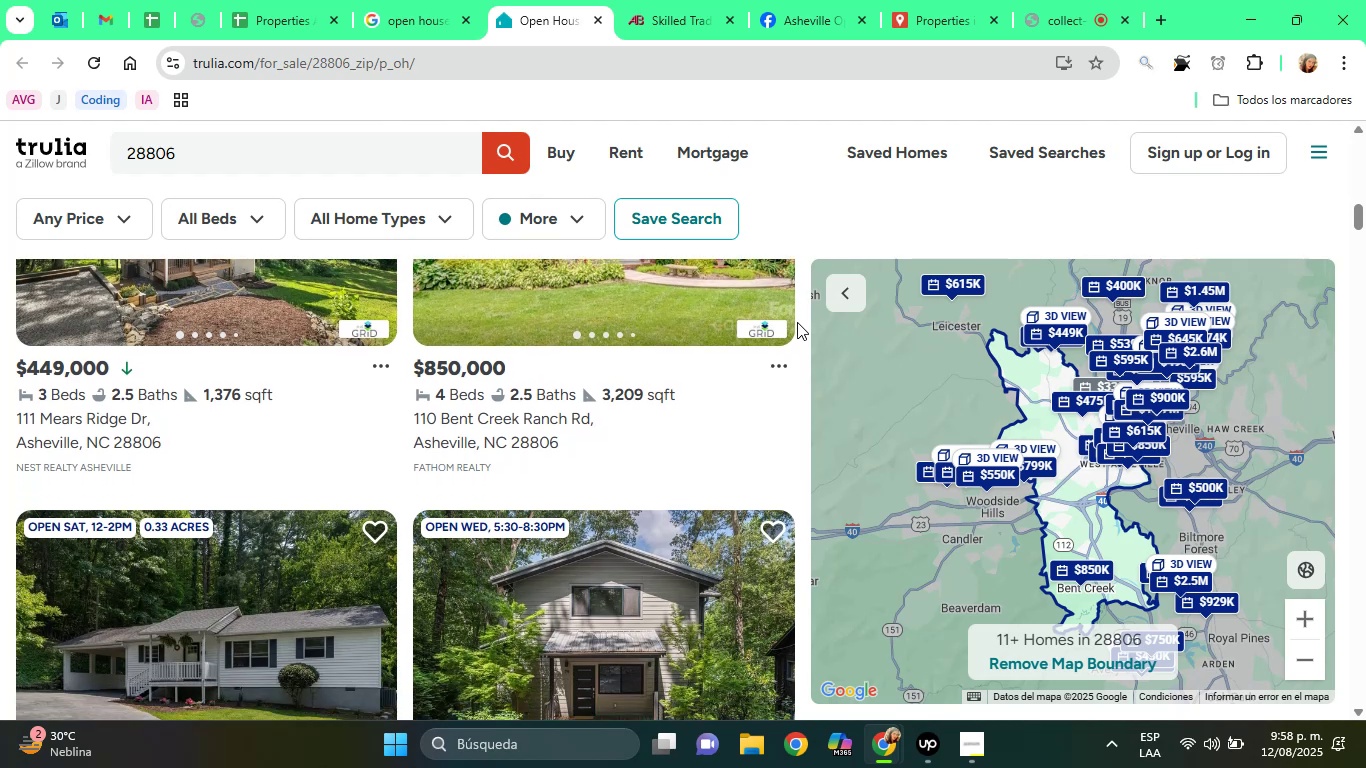 
key(ArrowDown)
 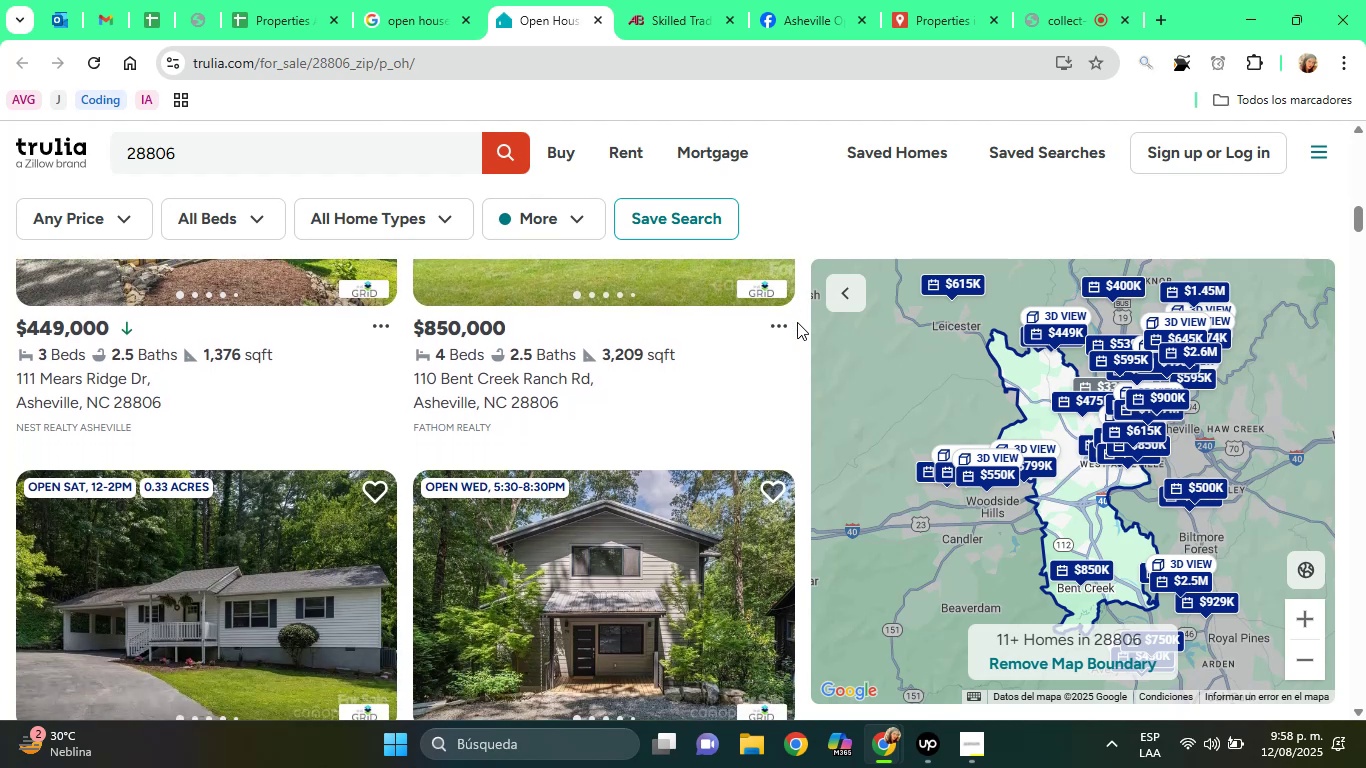 
key(ArrowDown)
 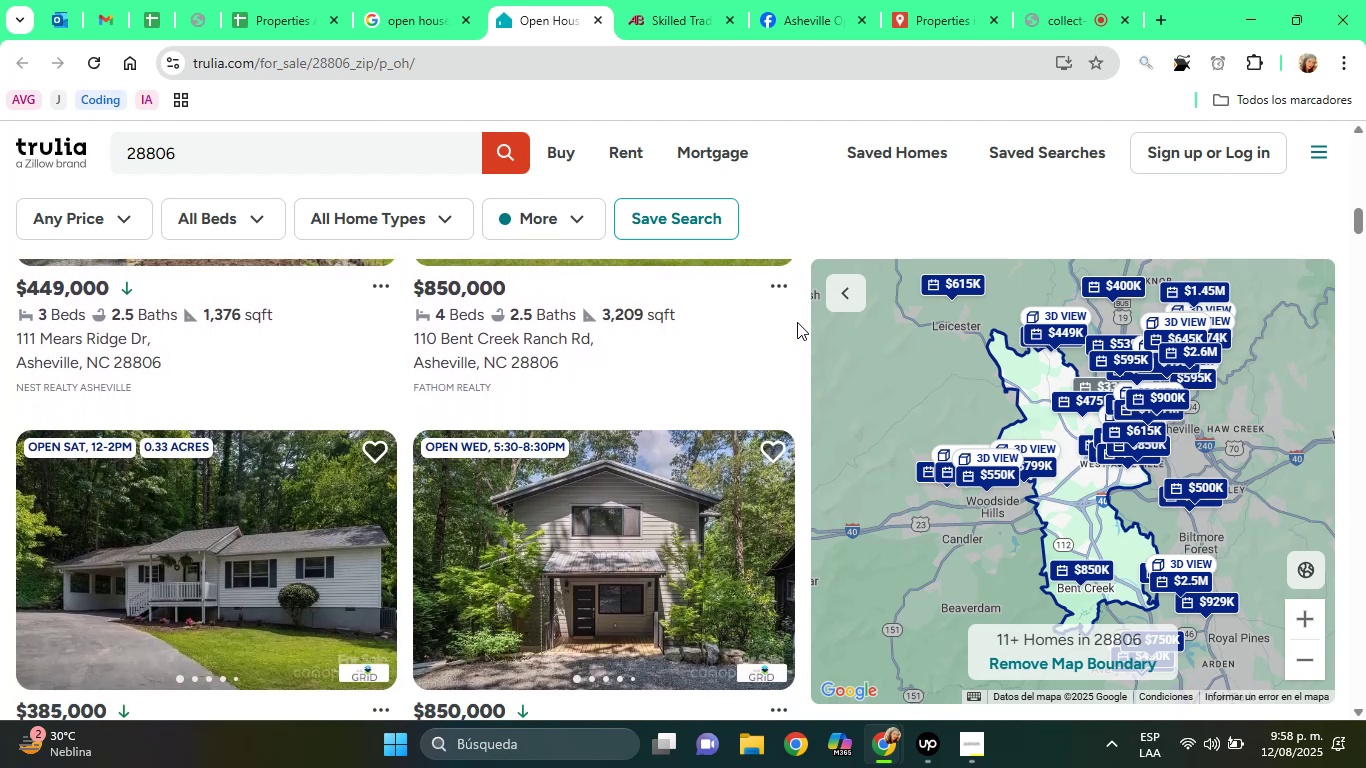 
wait(8.51)
 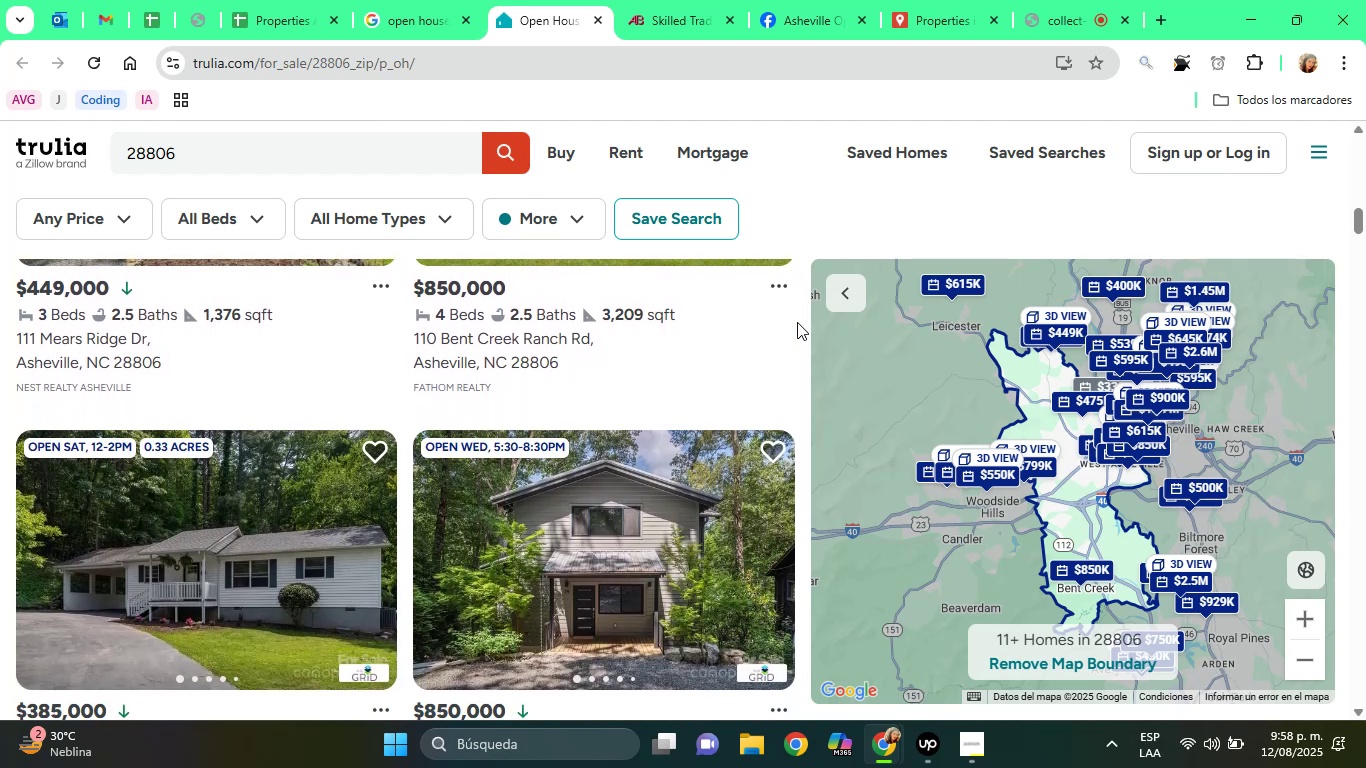 
key(ArrowDown)
 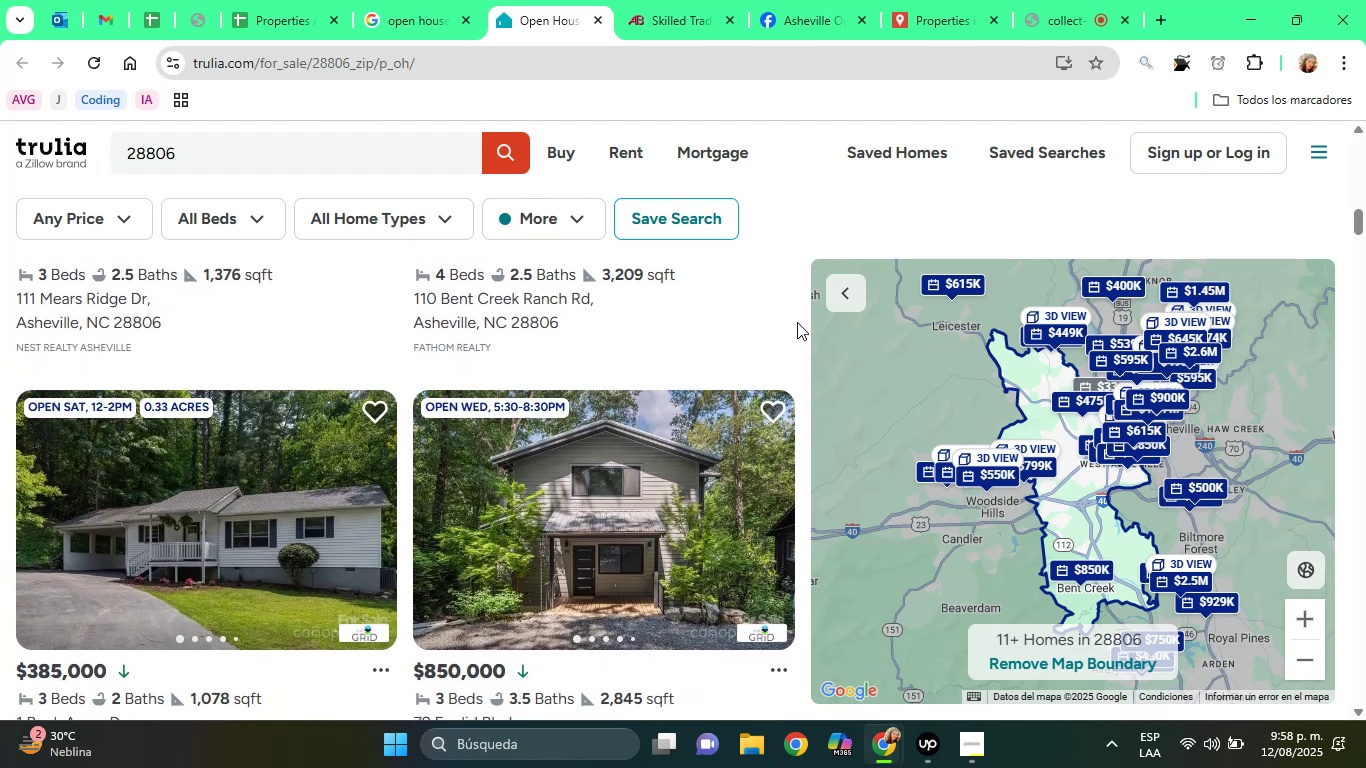 
key(ArrowDown)
 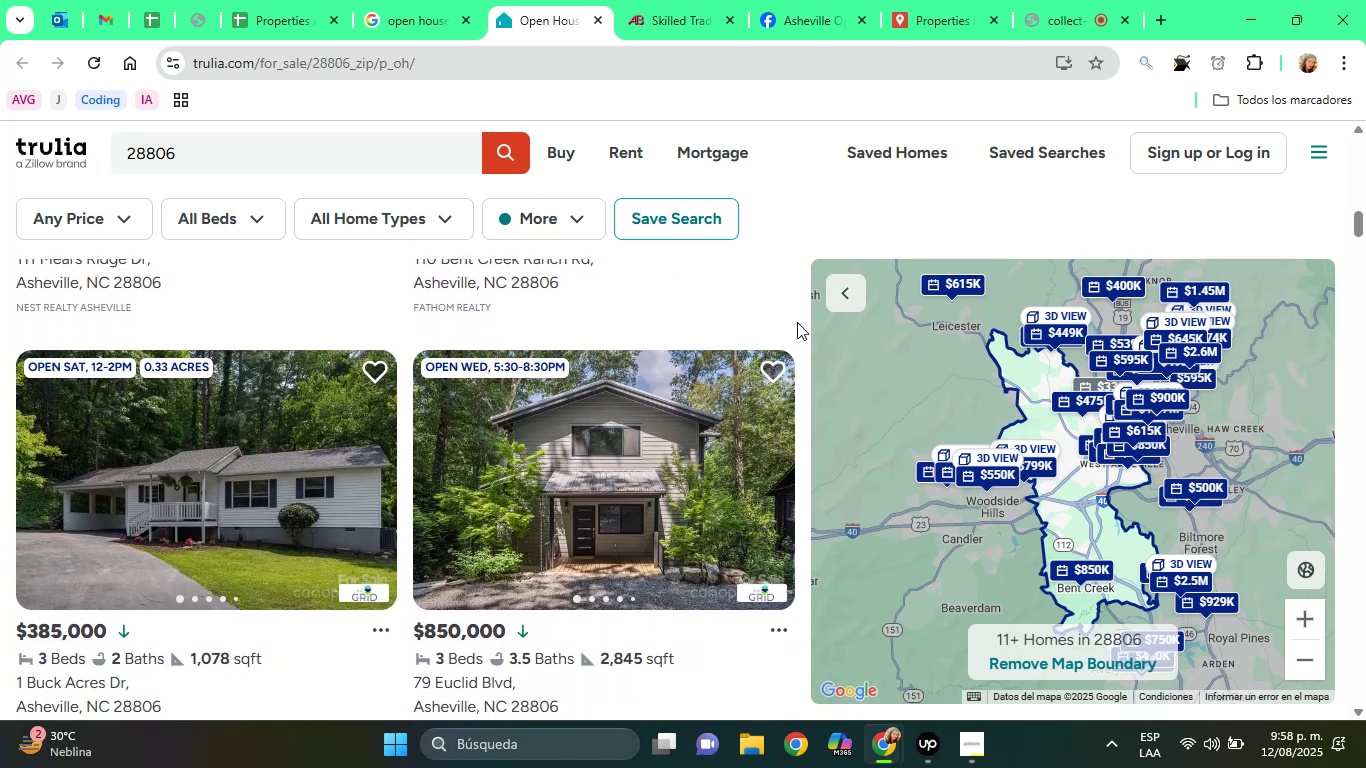 
key(ArrowDown)
 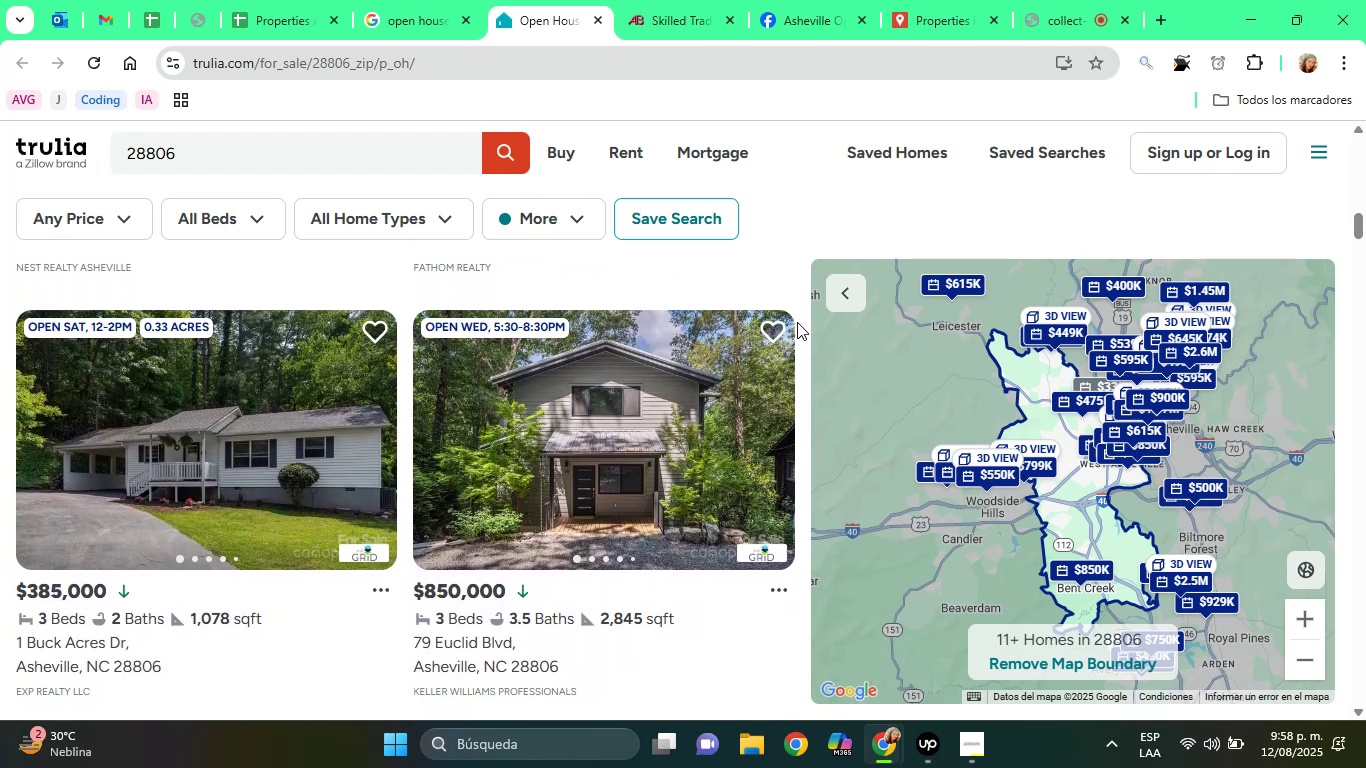 
key(ArrowDown)
 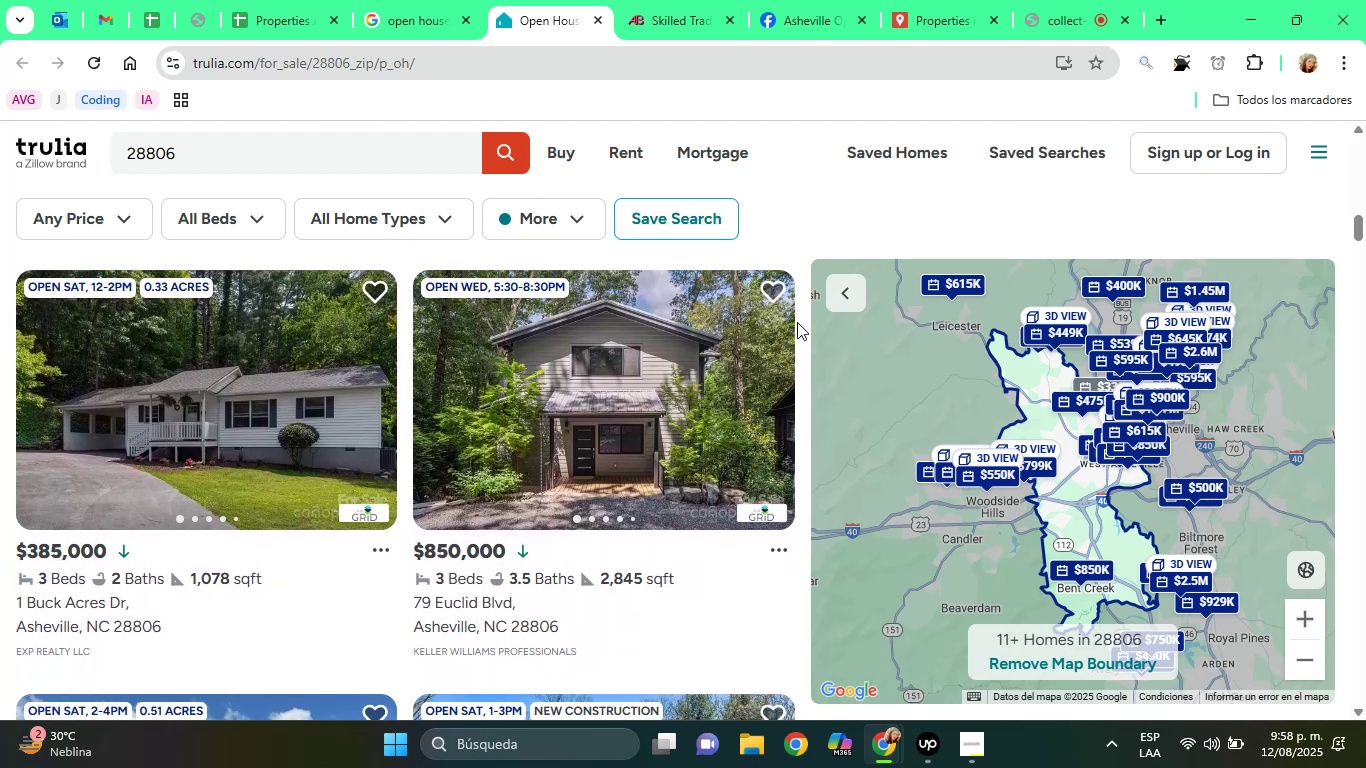 
key(ArrowDown)
 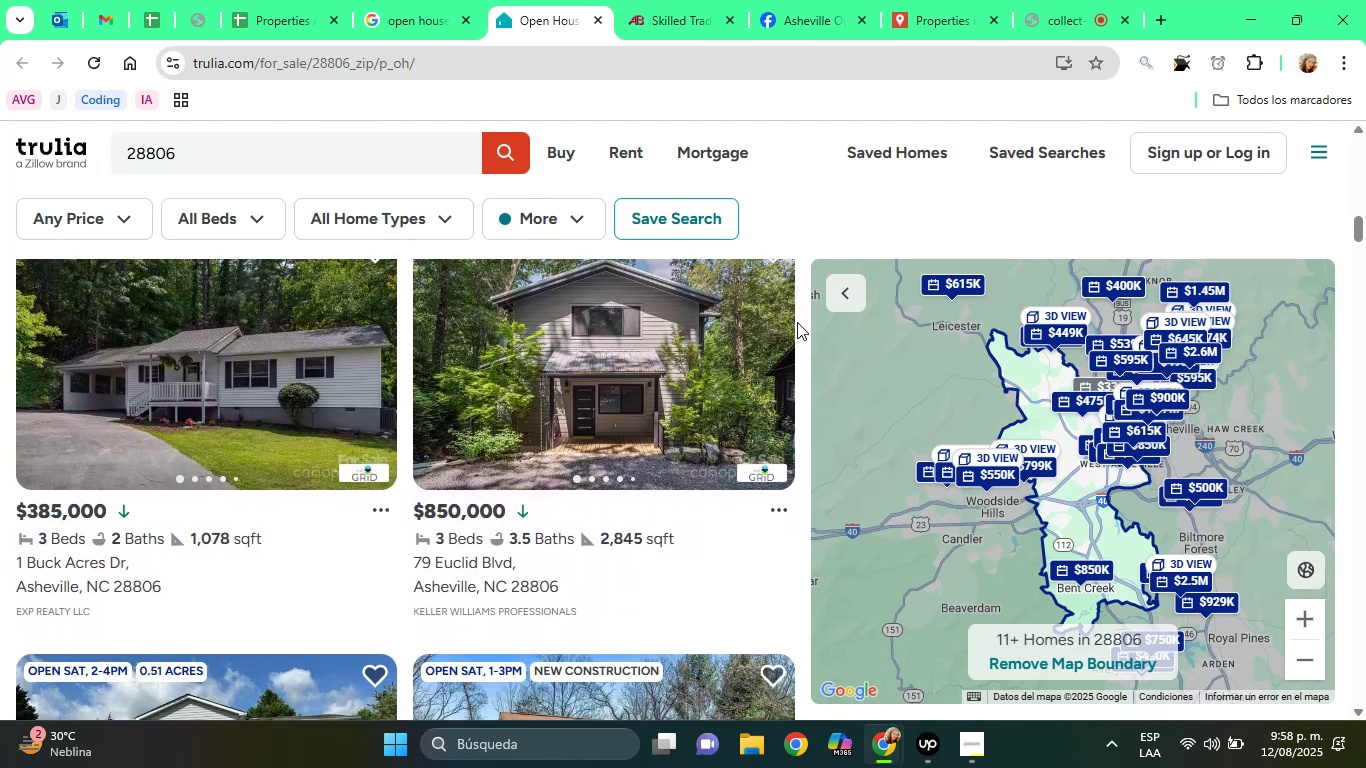 
key(ArrowDown)
 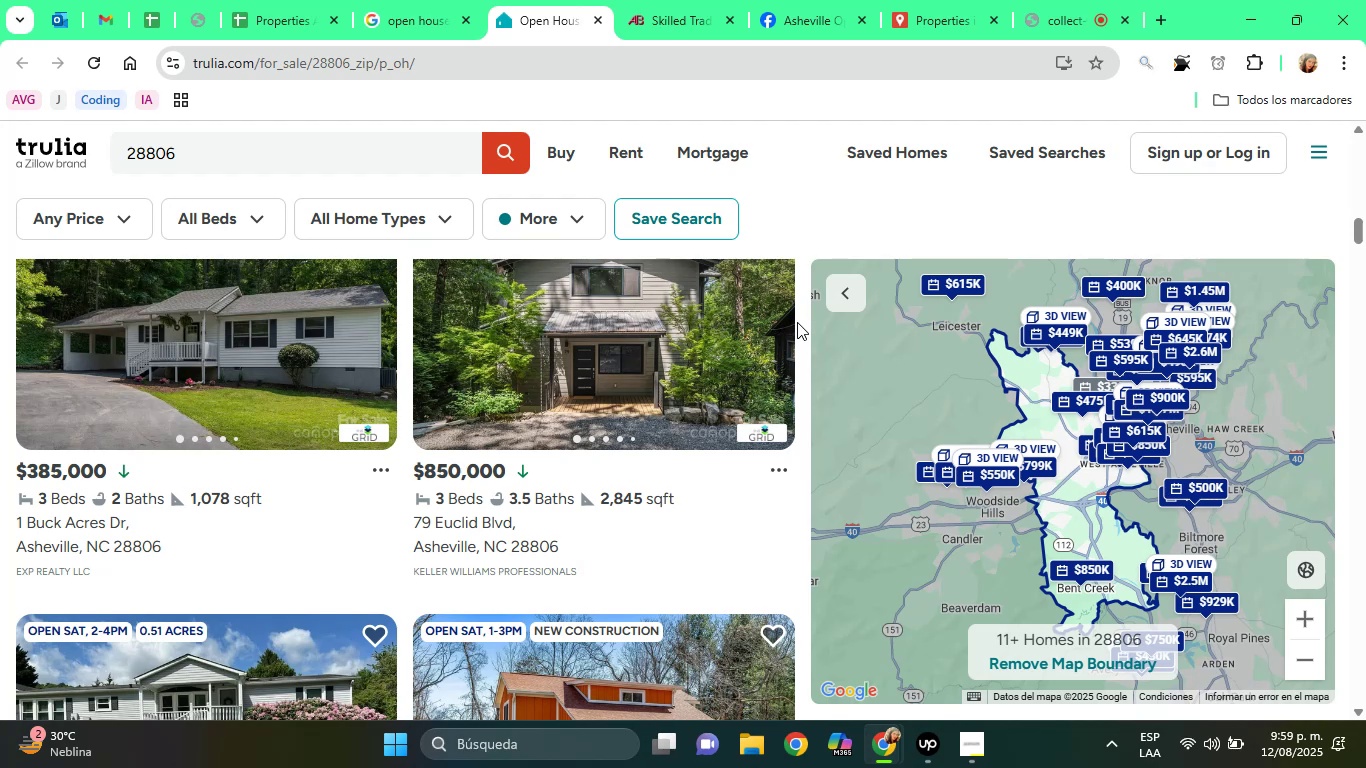 
wait(64.88)
 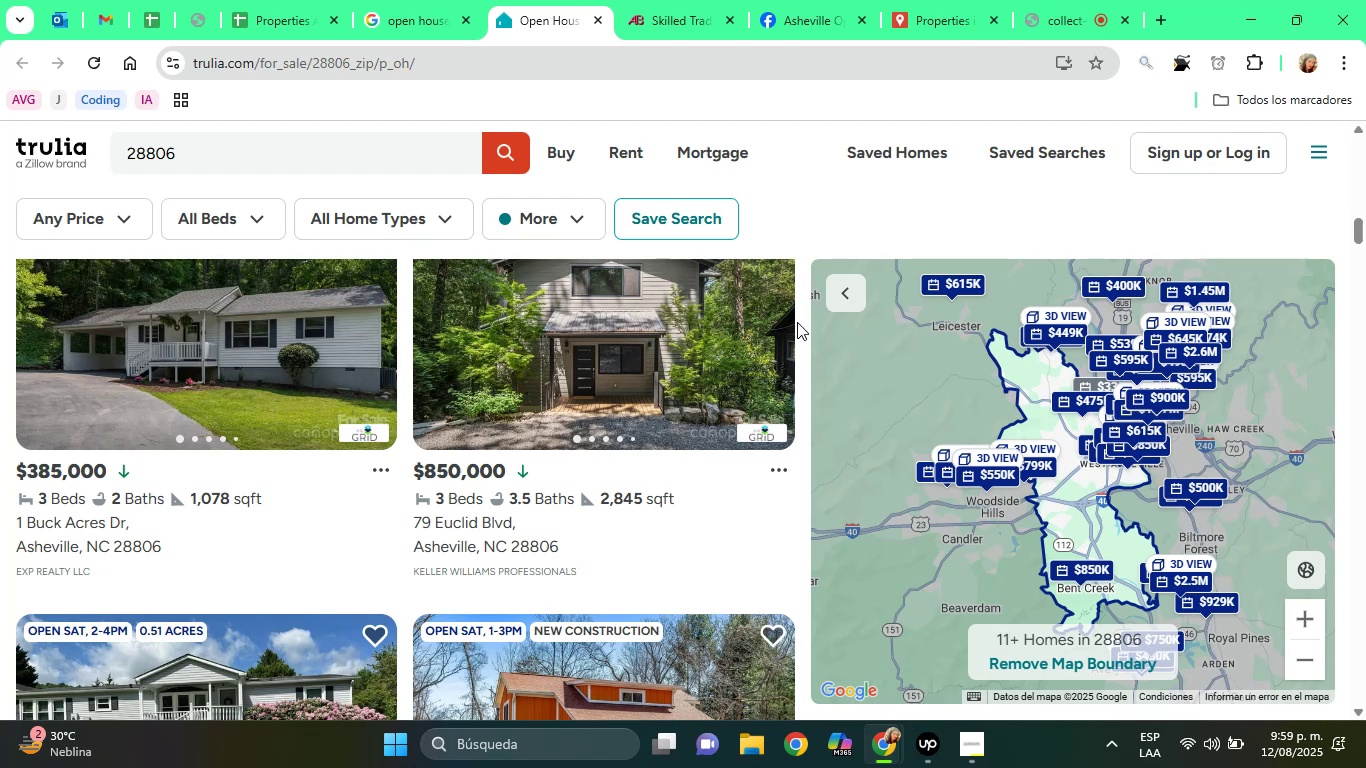 
key(ArrowDown)
 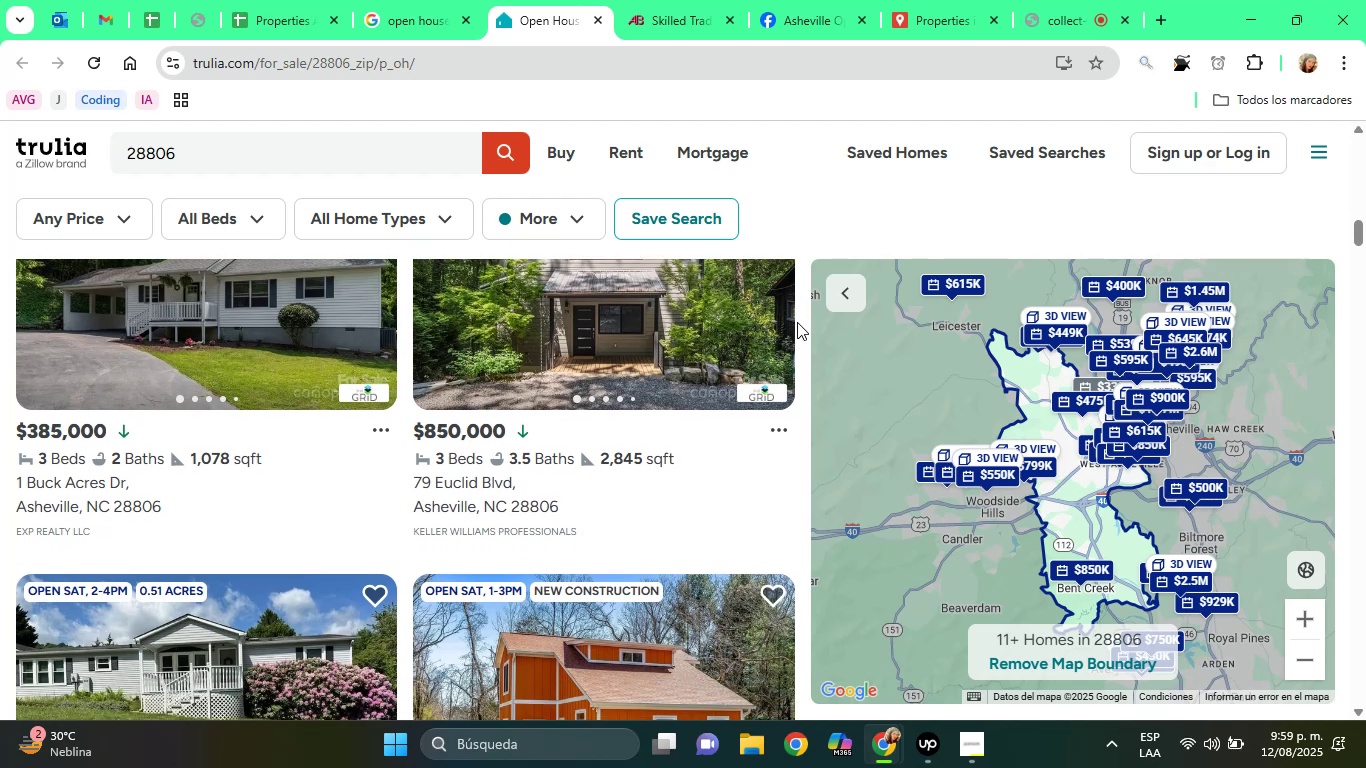 
key(ArrowDown)
 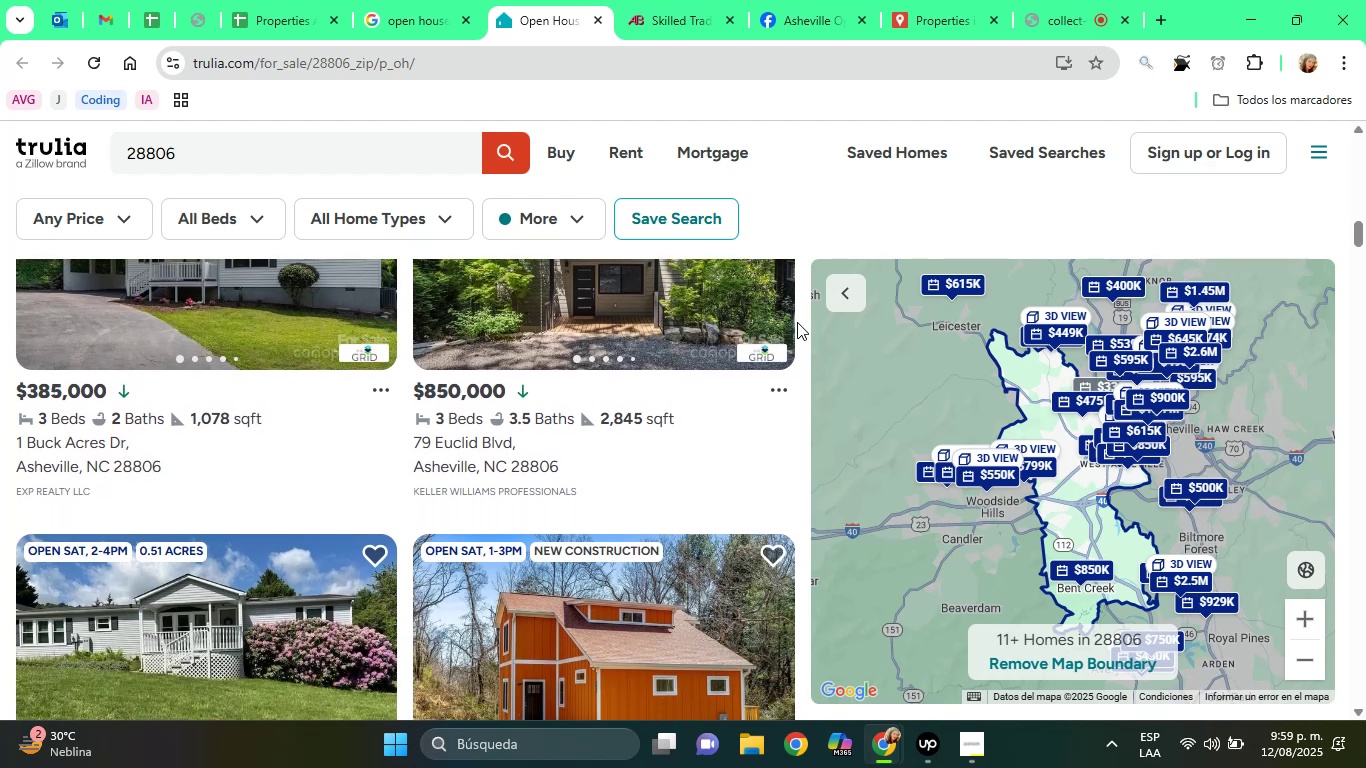 
key(ArrowDown)
 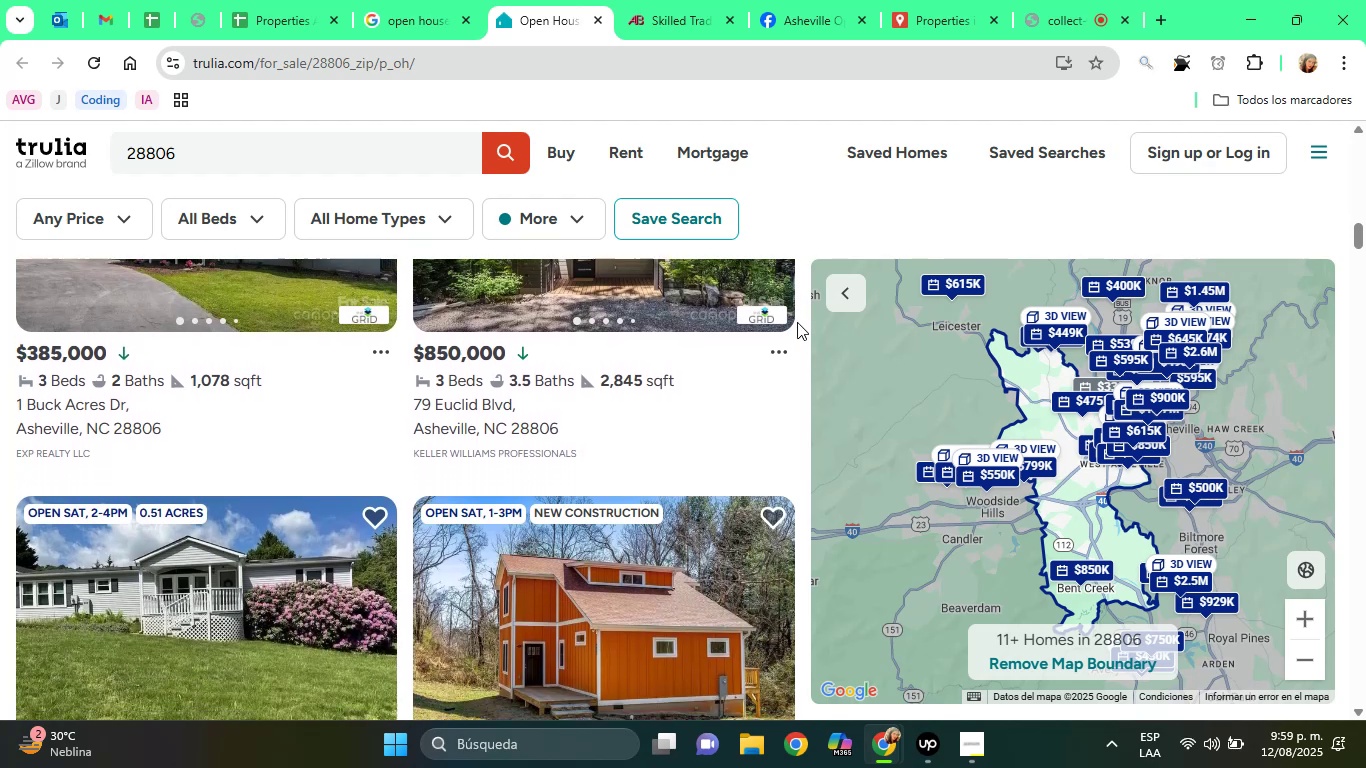 
key(ArrowDown)
 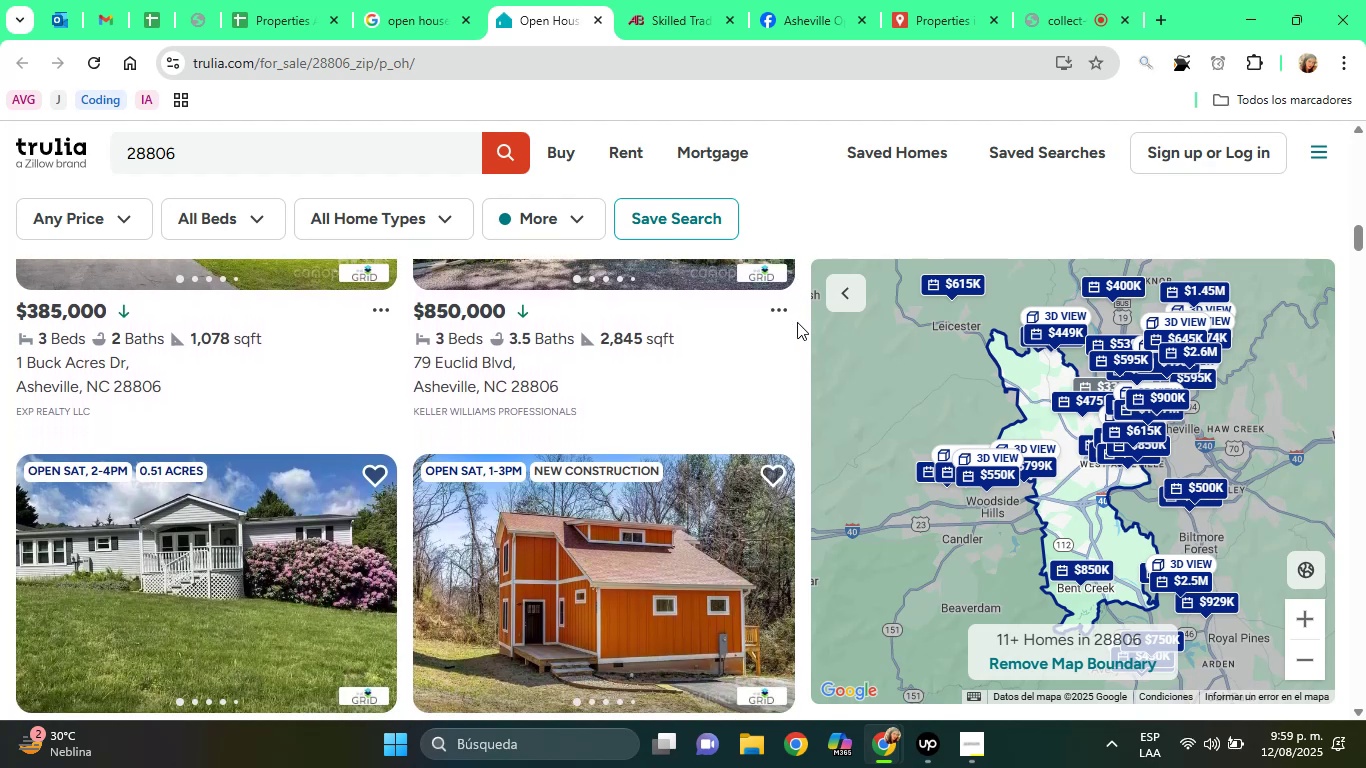 
key(ArrowDown)
 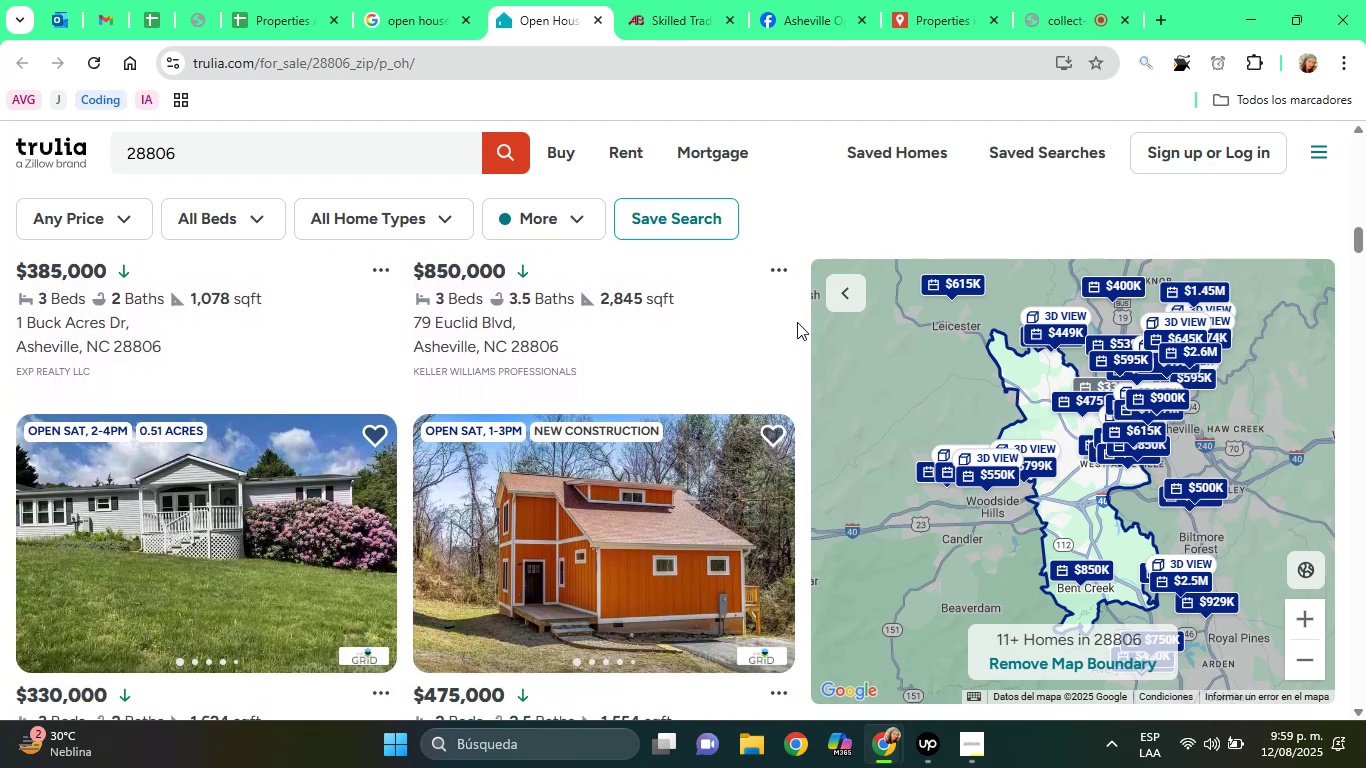 
key(ArrowDown)
 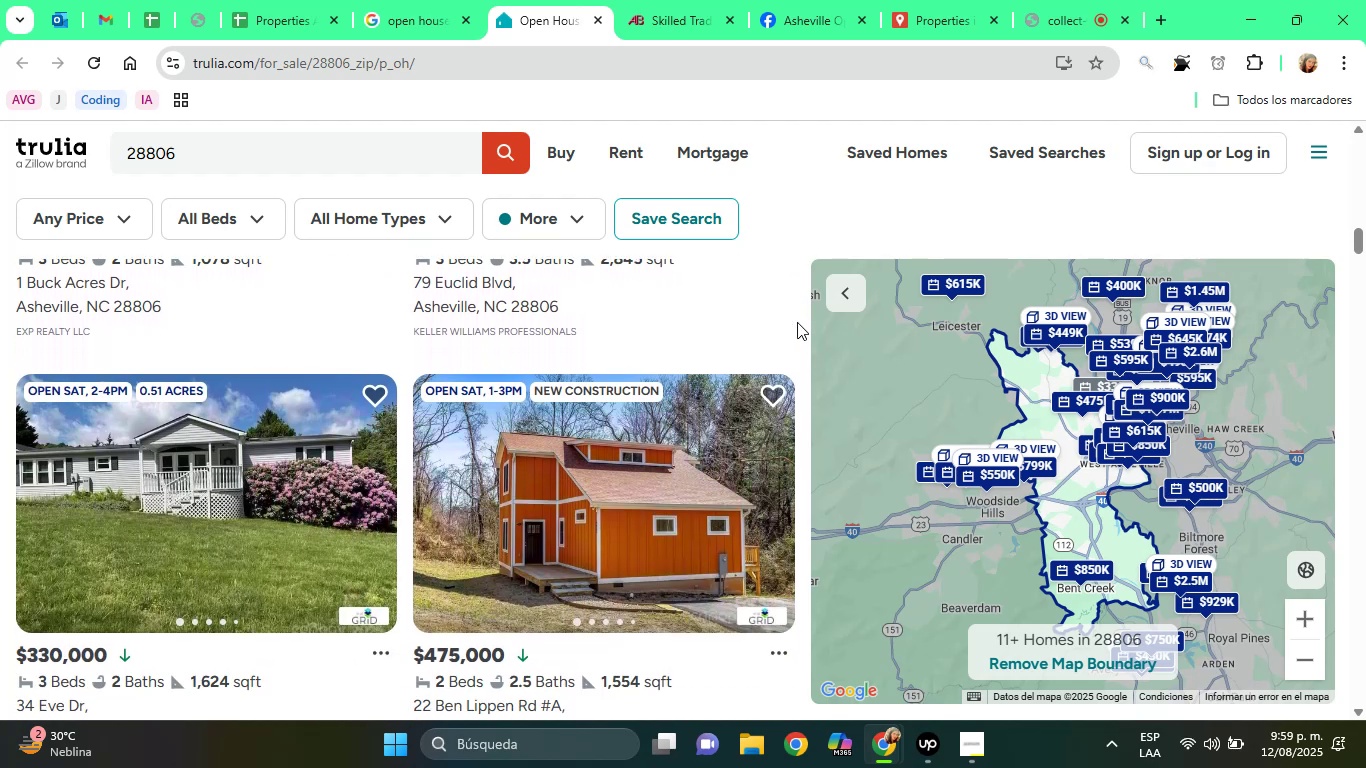 
key(ArrowDown)
 